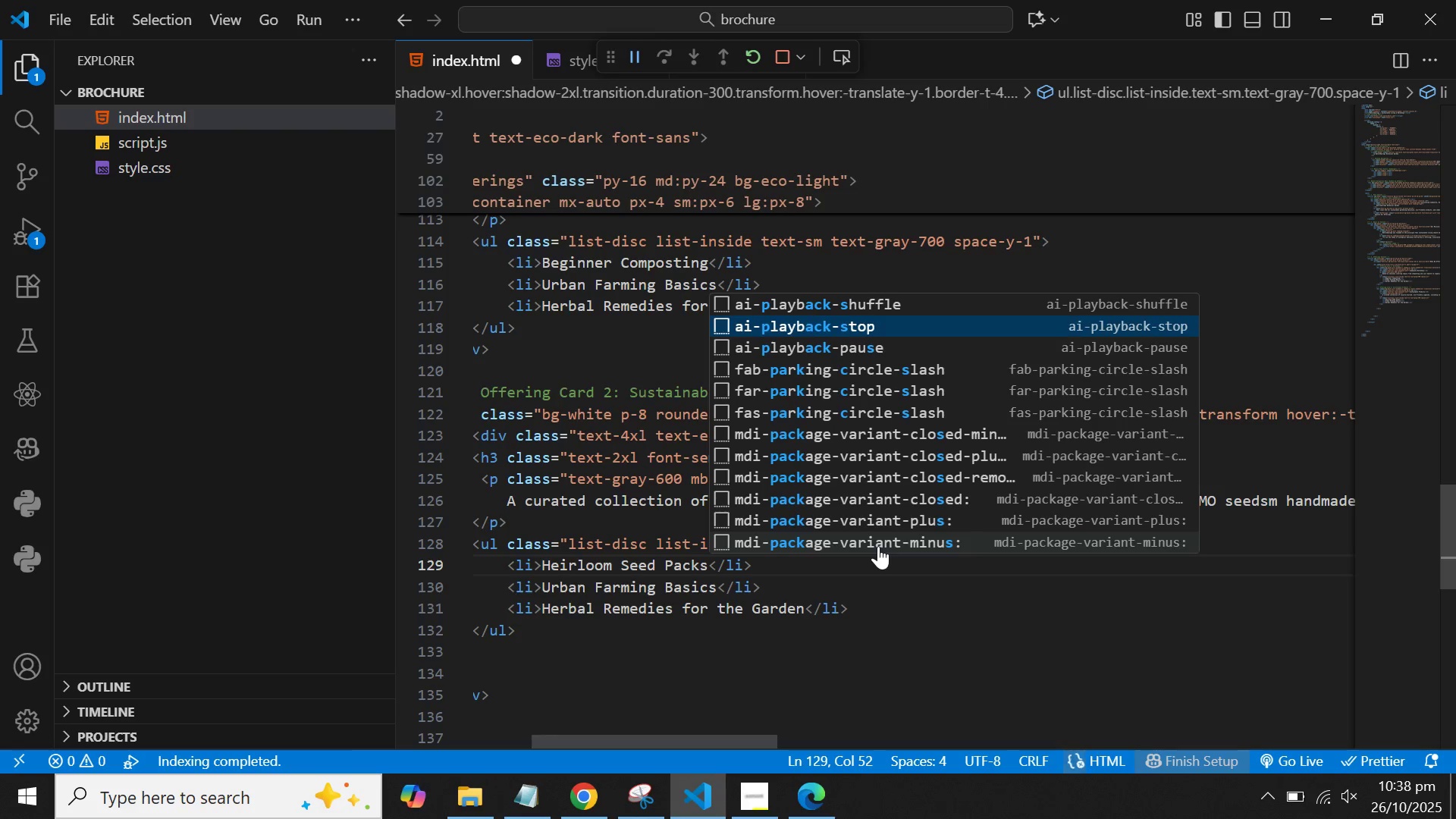 
key(ArrowDown)
 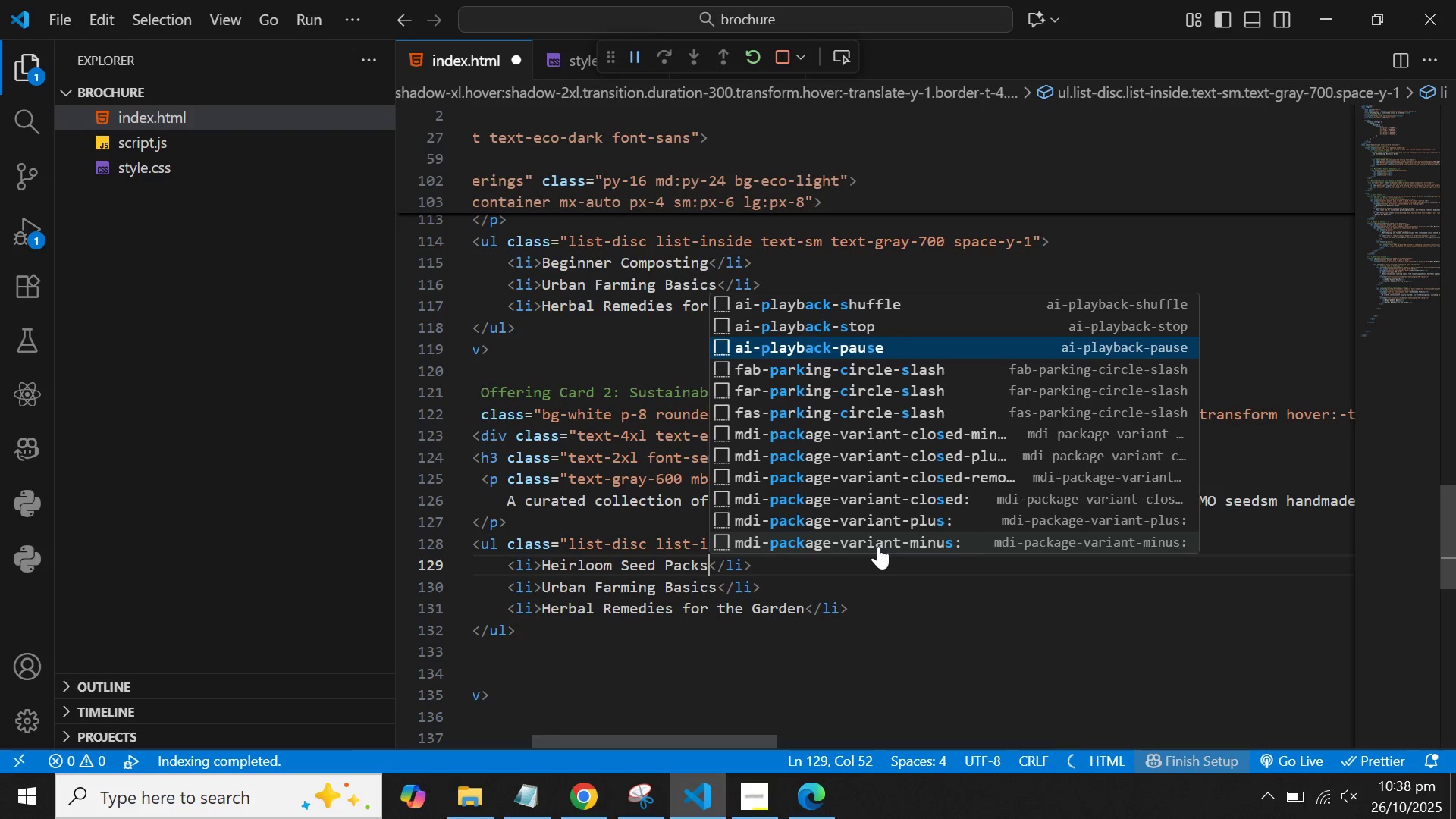 
key(Escape)
 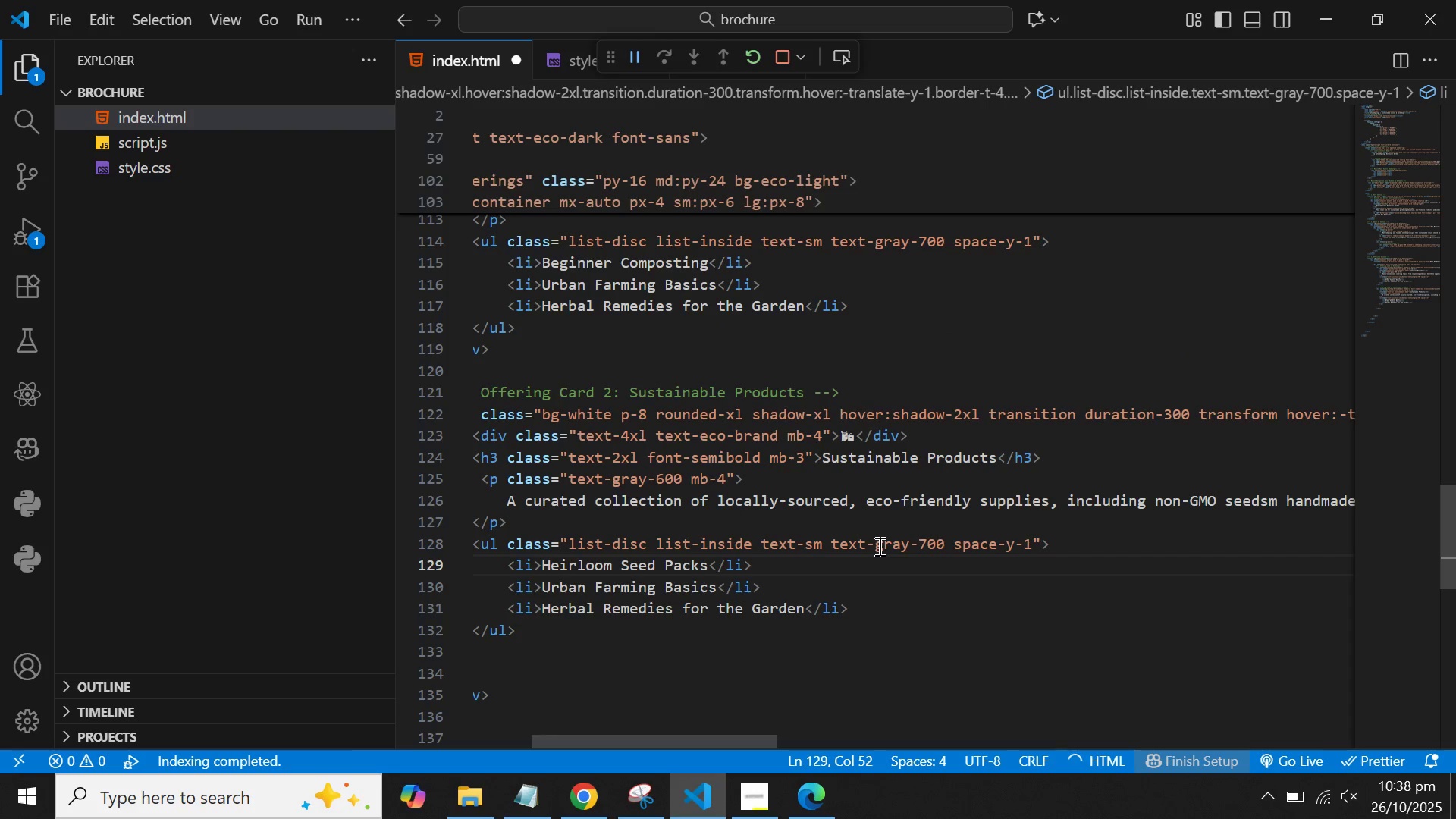 
key(ArrowDown)
 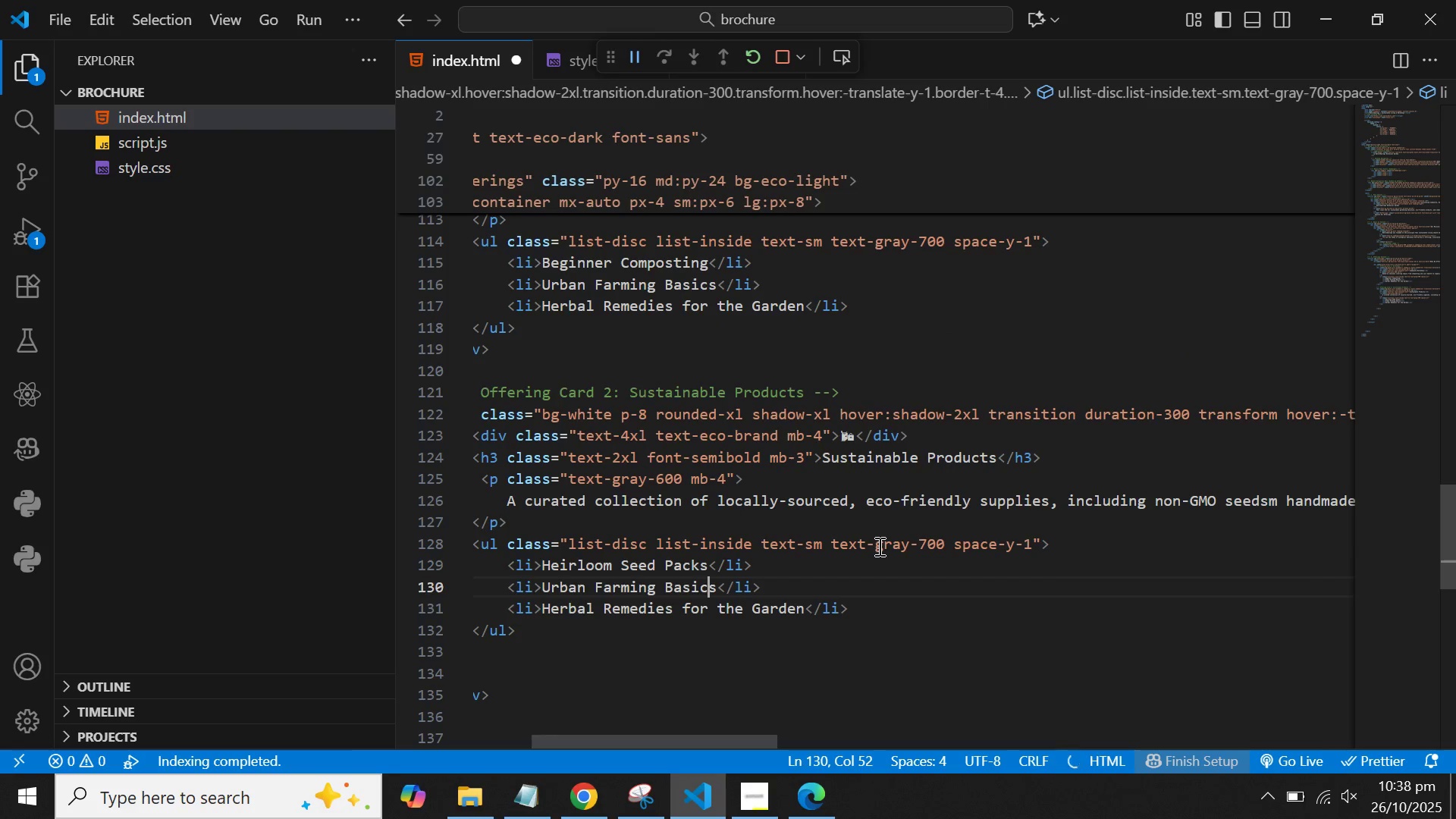 
key(ArrowRight)
 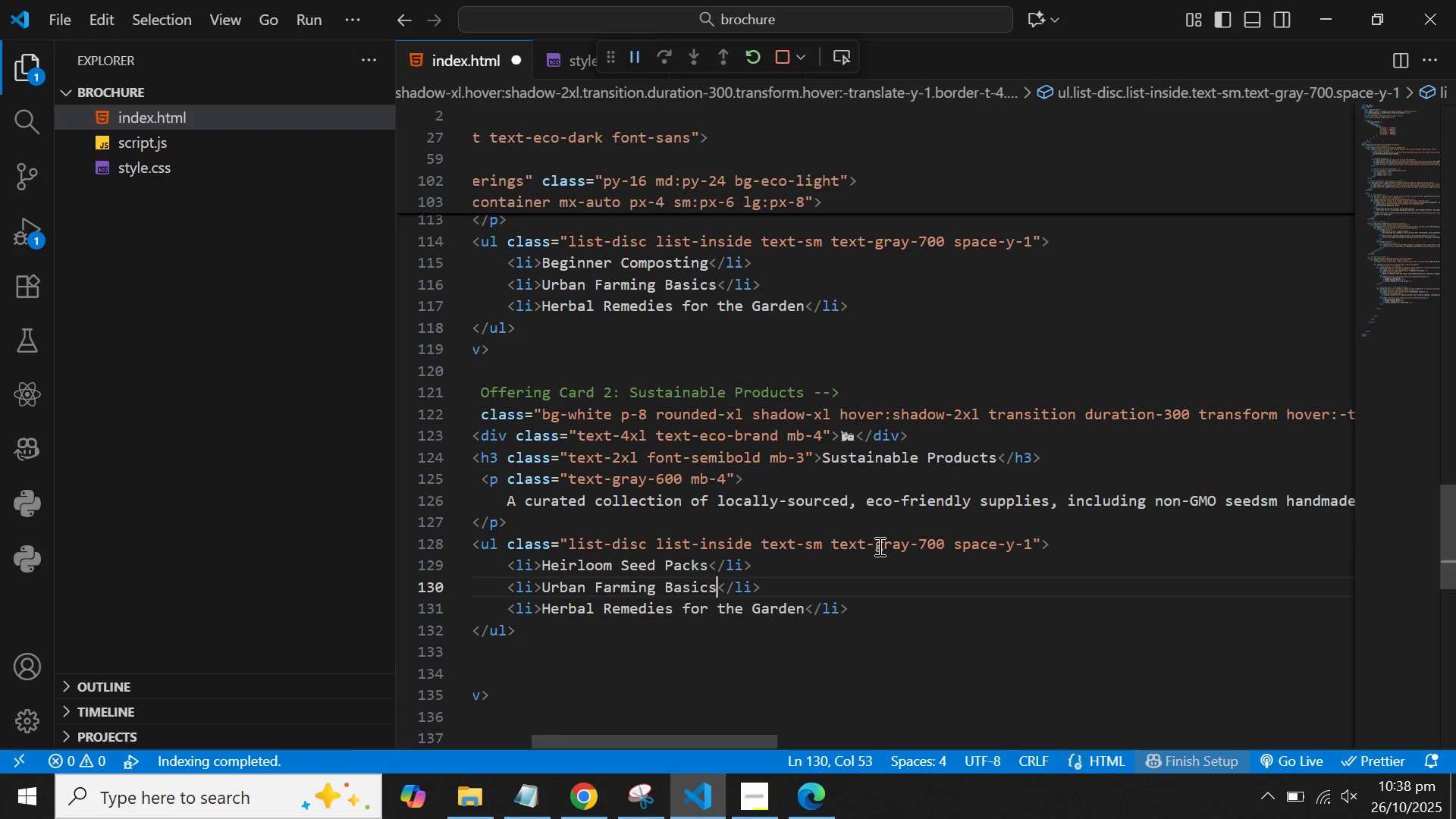 
key(ArrowRight)
 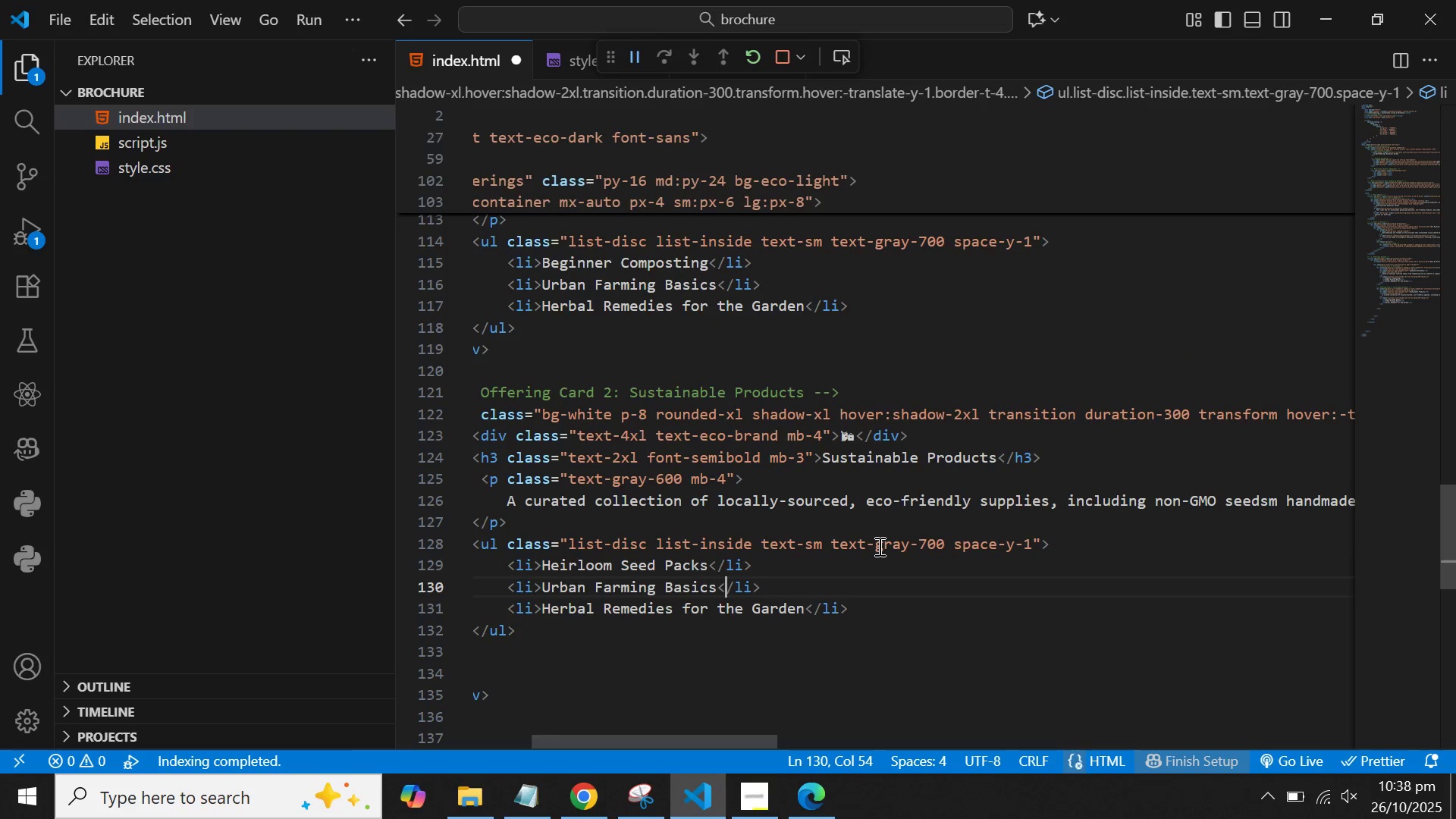 
key(ArrowLeft)
 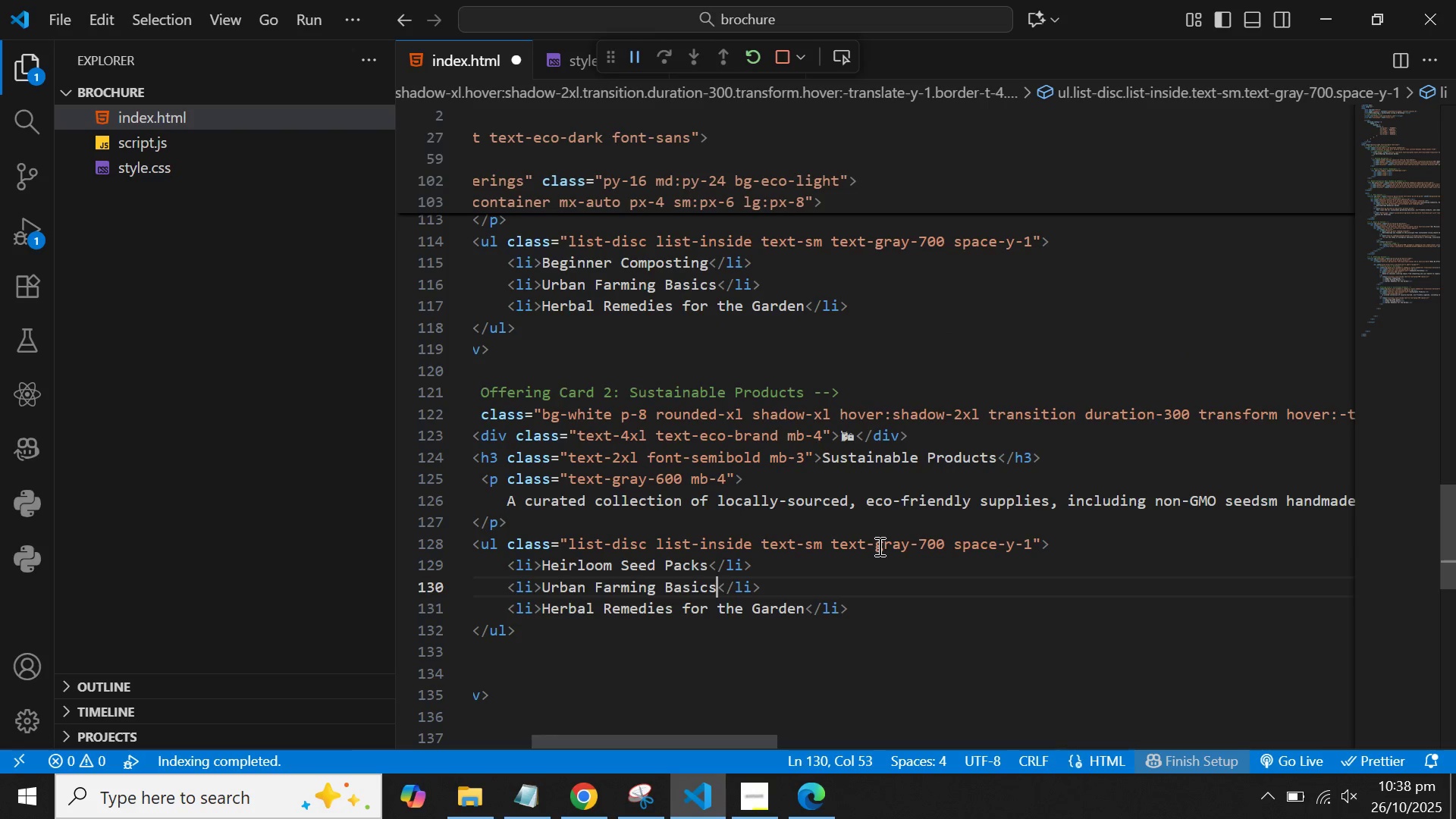 
hold_key(key=Backspace, duration=0.88)
 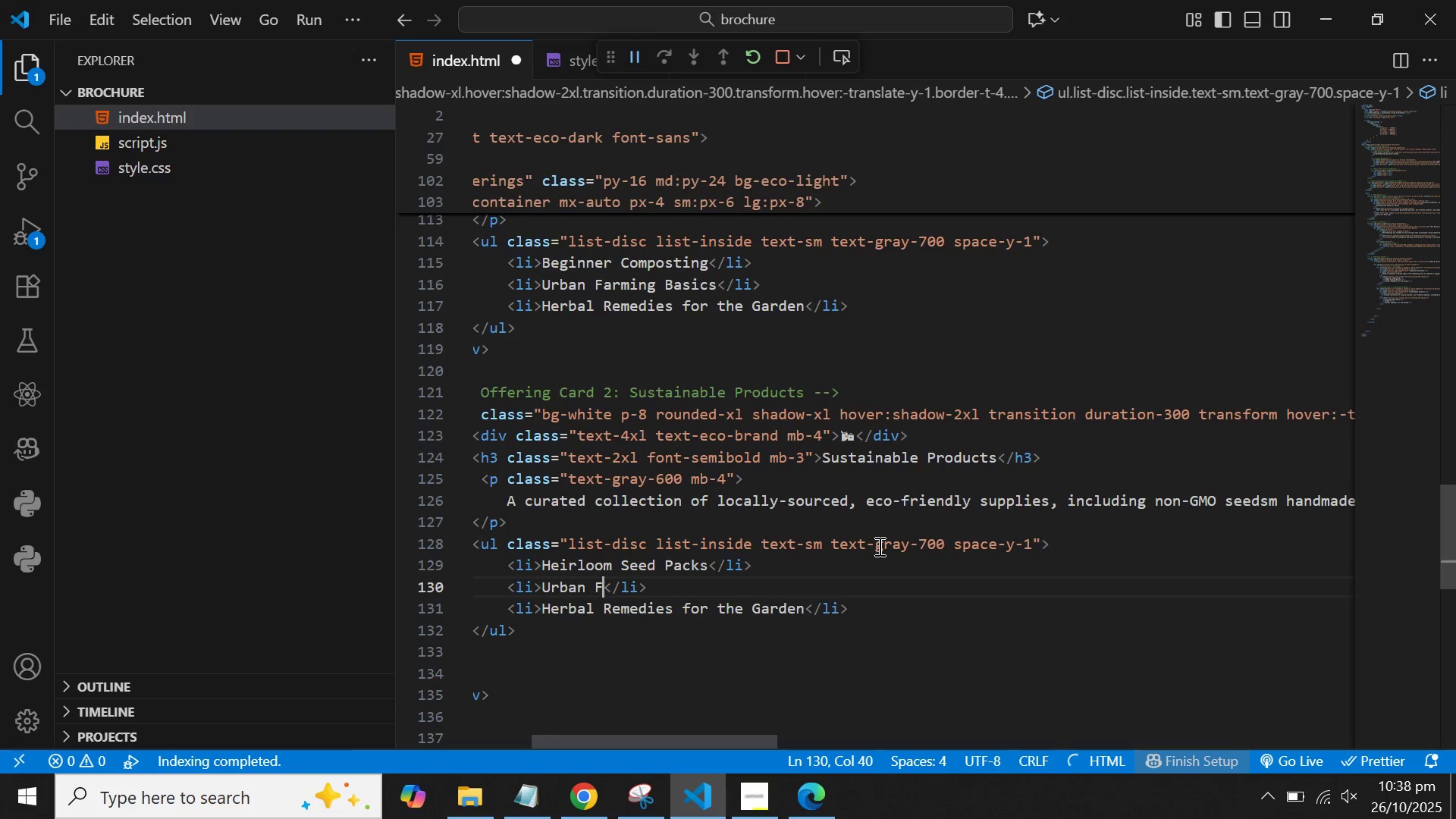 
key(Backspace)
key(Backspace)
key(Backspace)
key(Backspace)
key(Backspace)
key(Backspace)
key(Backspace)
type(Natuir)
key(Backspace)
key(Backspace)
type(ral Insect Repellents)
 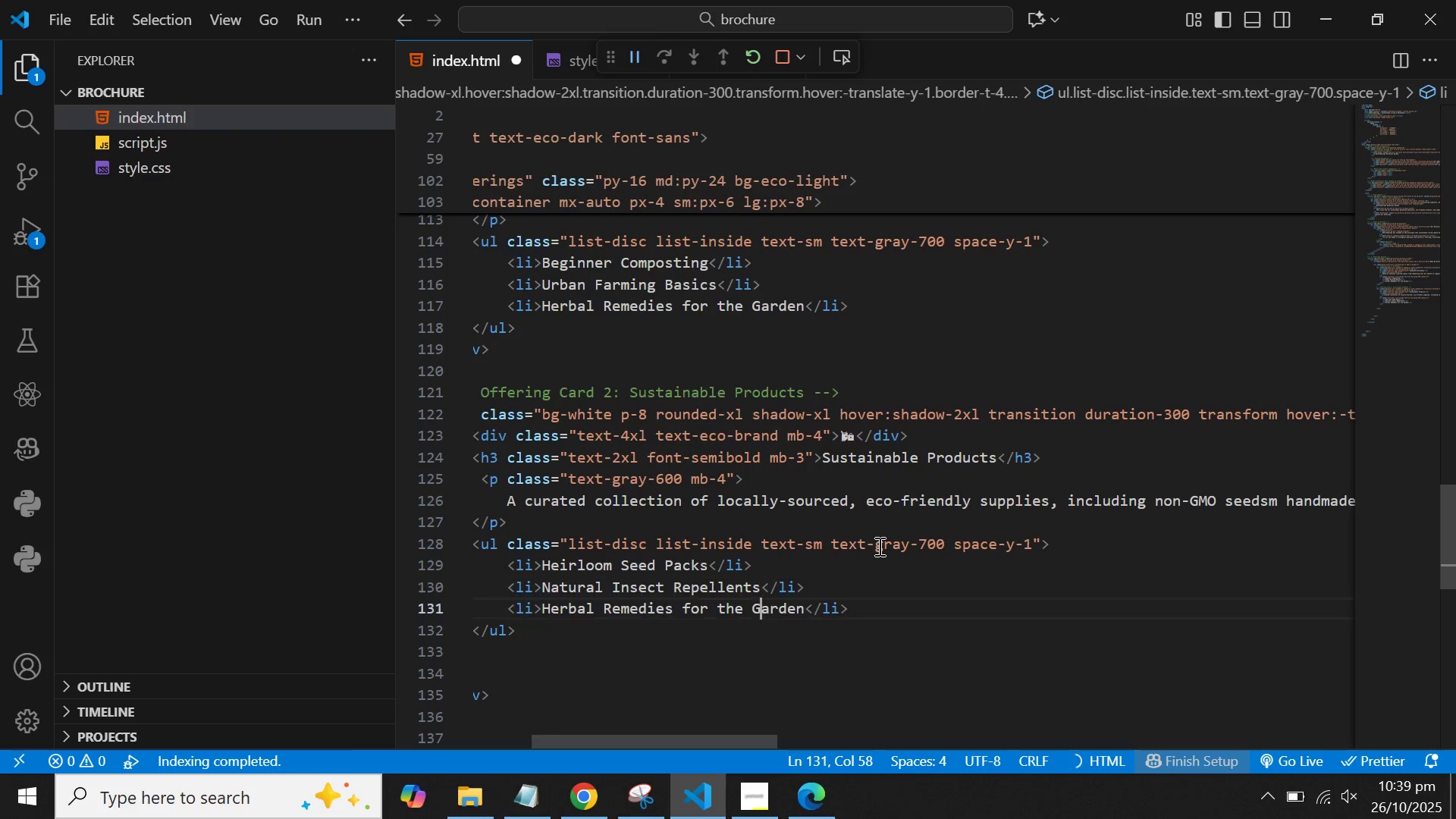 
 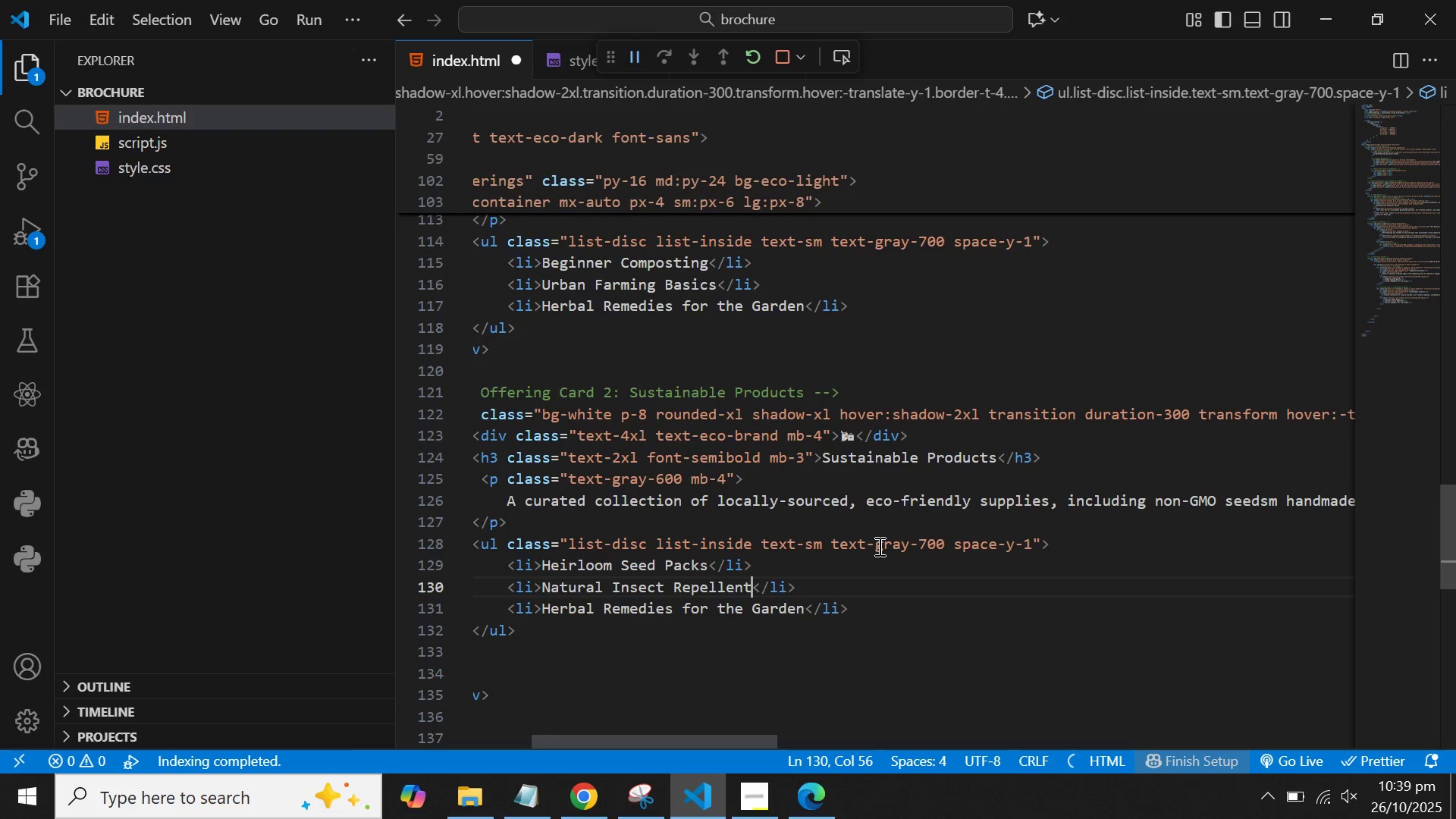 
key(ArrowDown)
 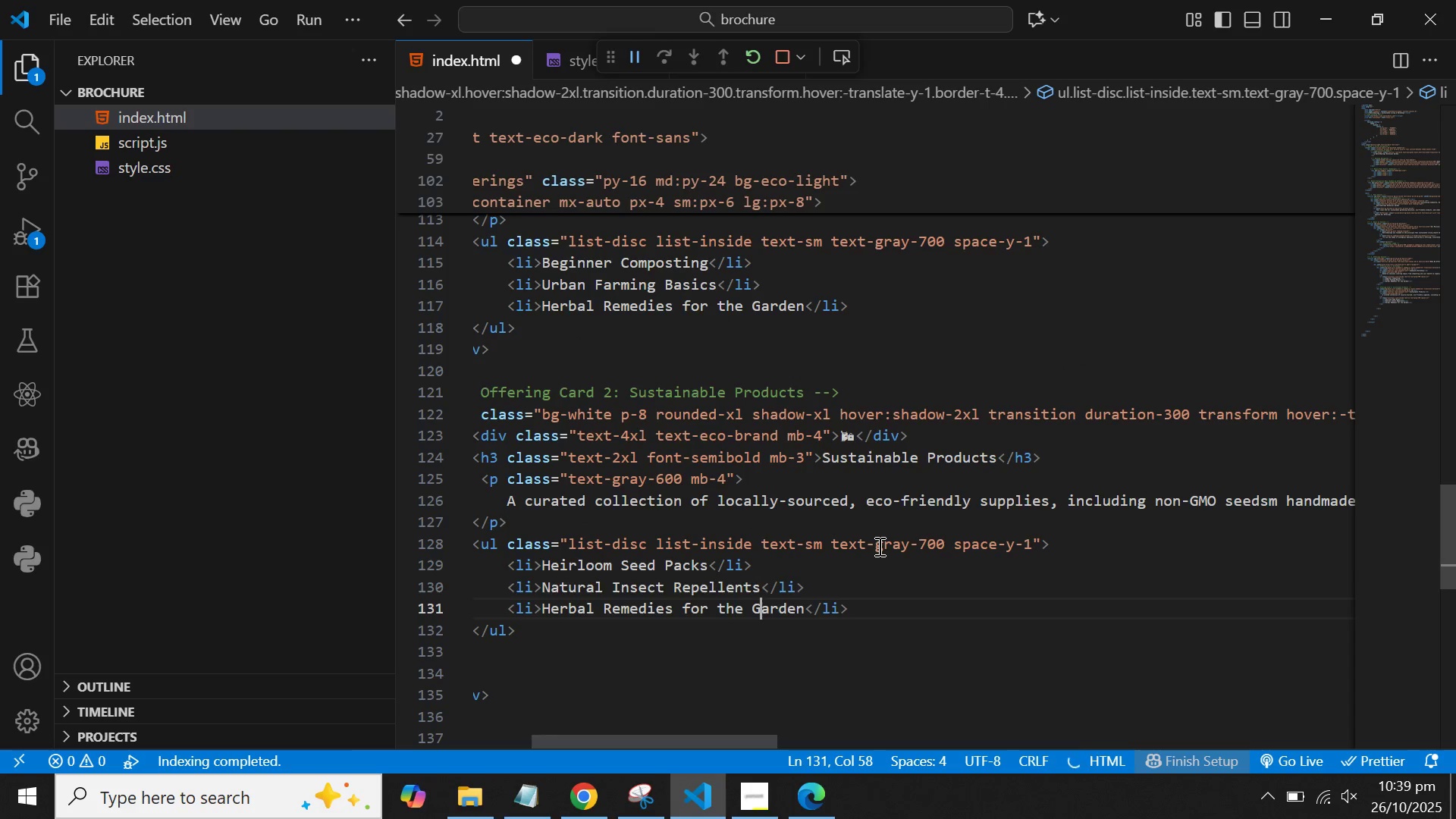 
key(ArrowRight)
 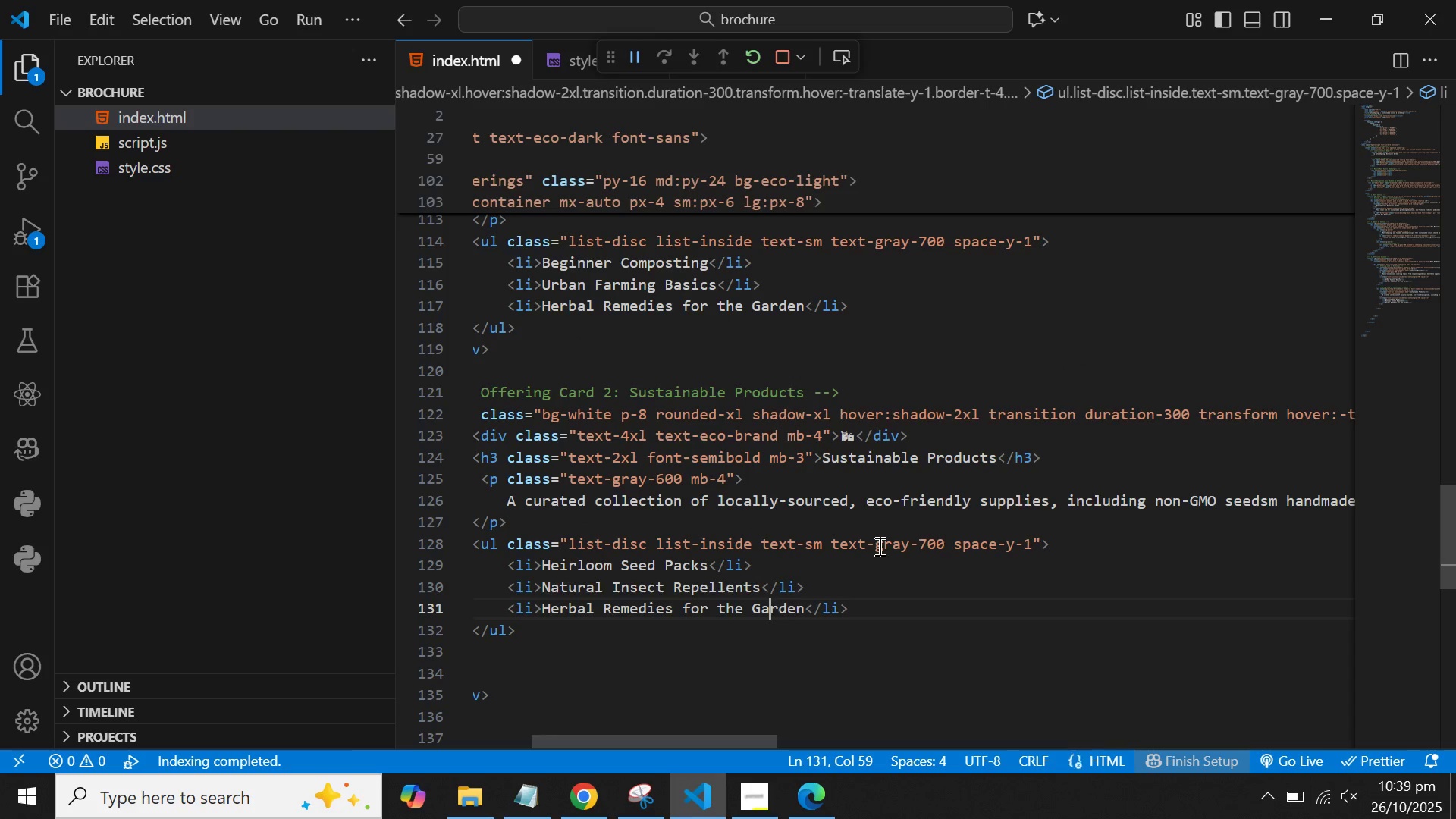 
key(ArrowRight)
 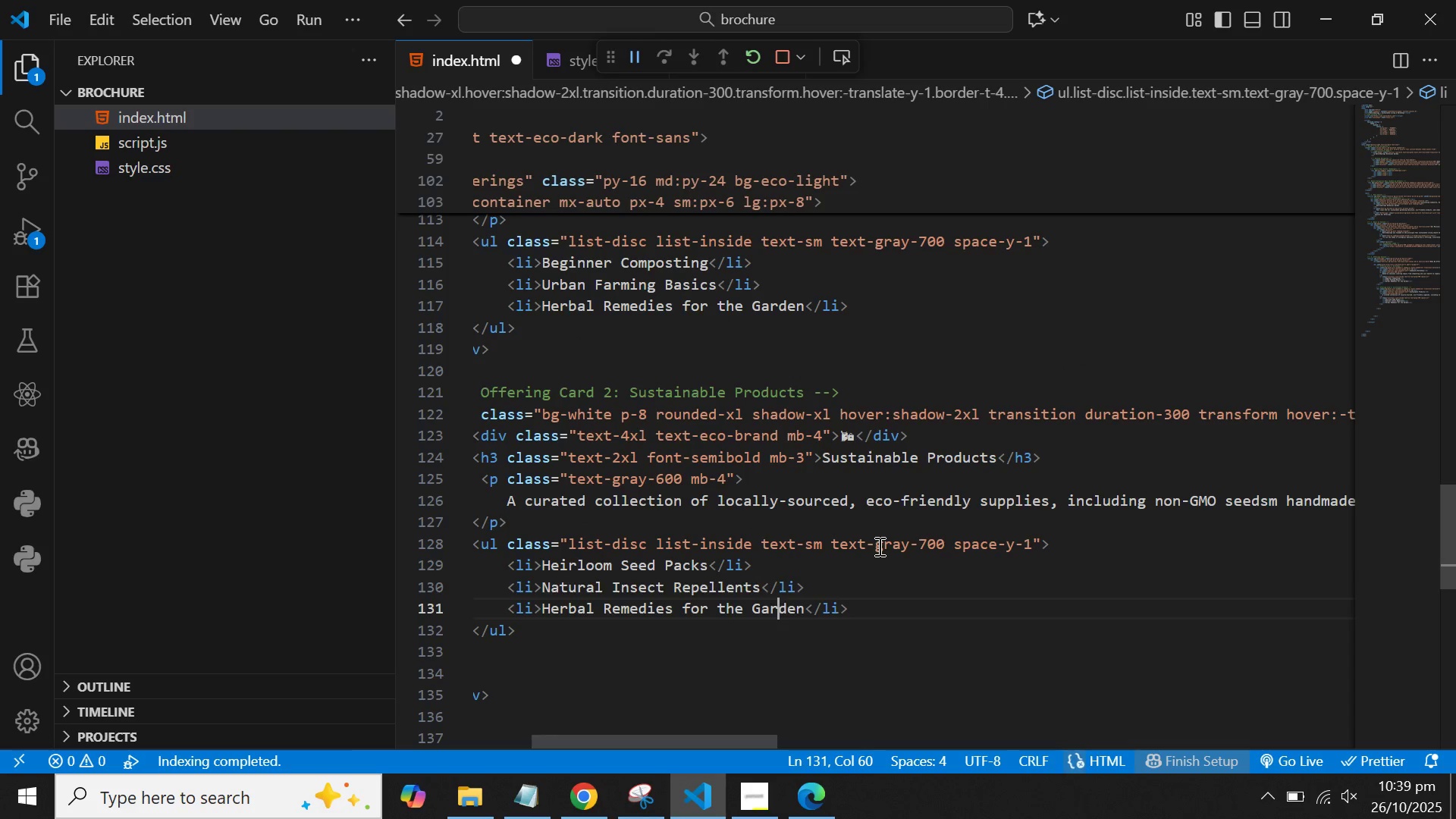 
key(ArrowRight)
 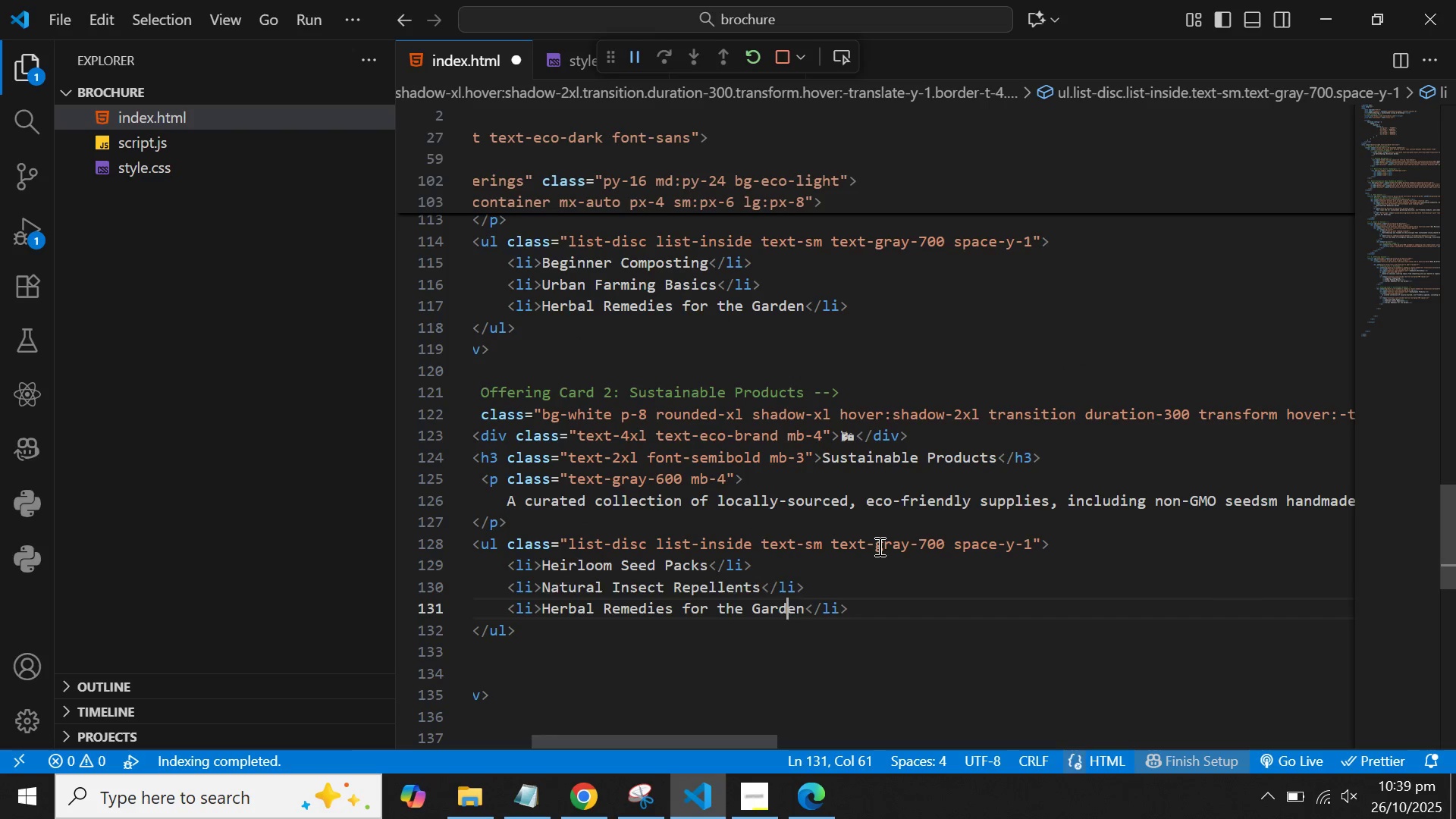 
key(ArrowRight)
 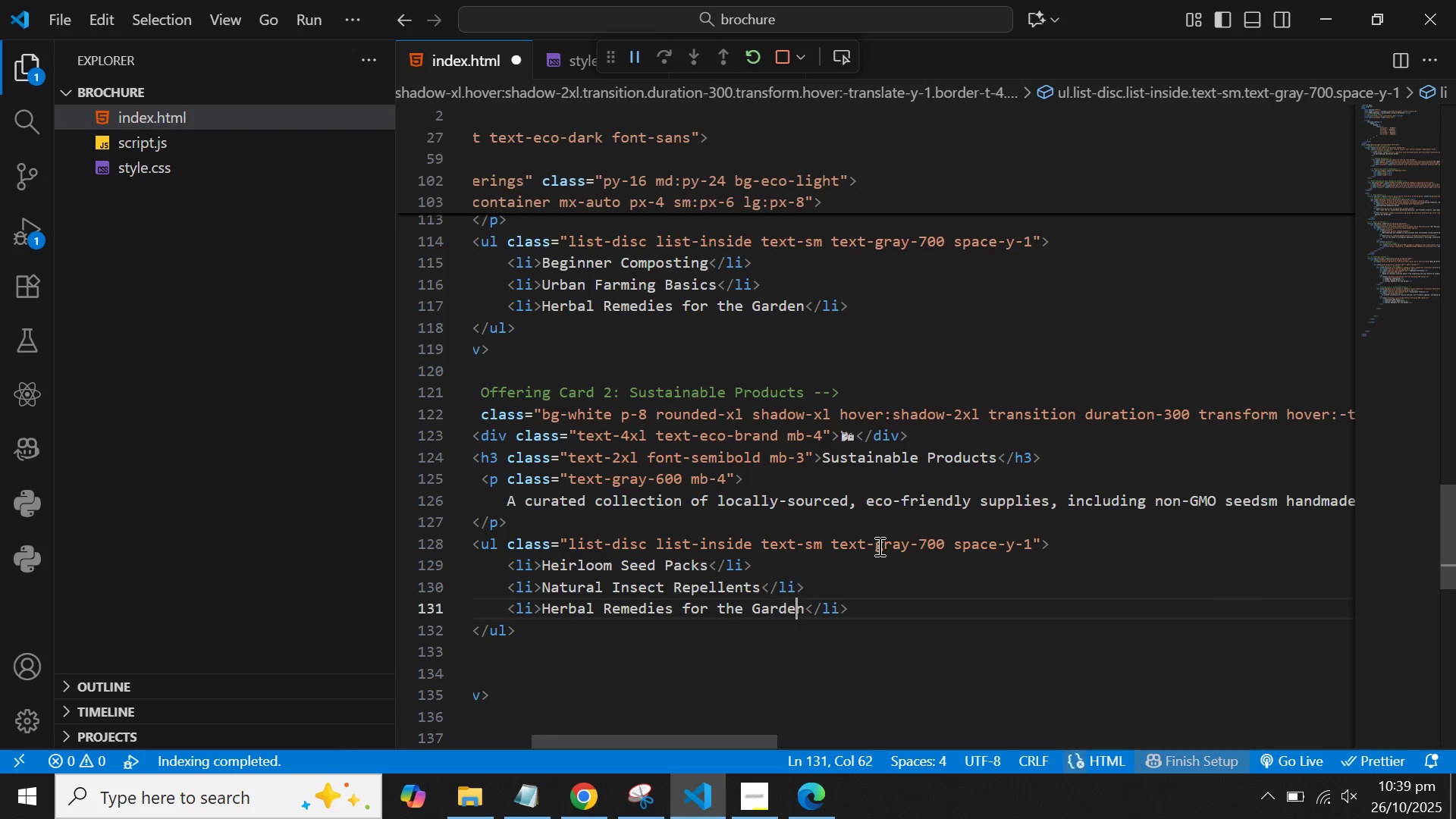 
key(ArrowRight)
 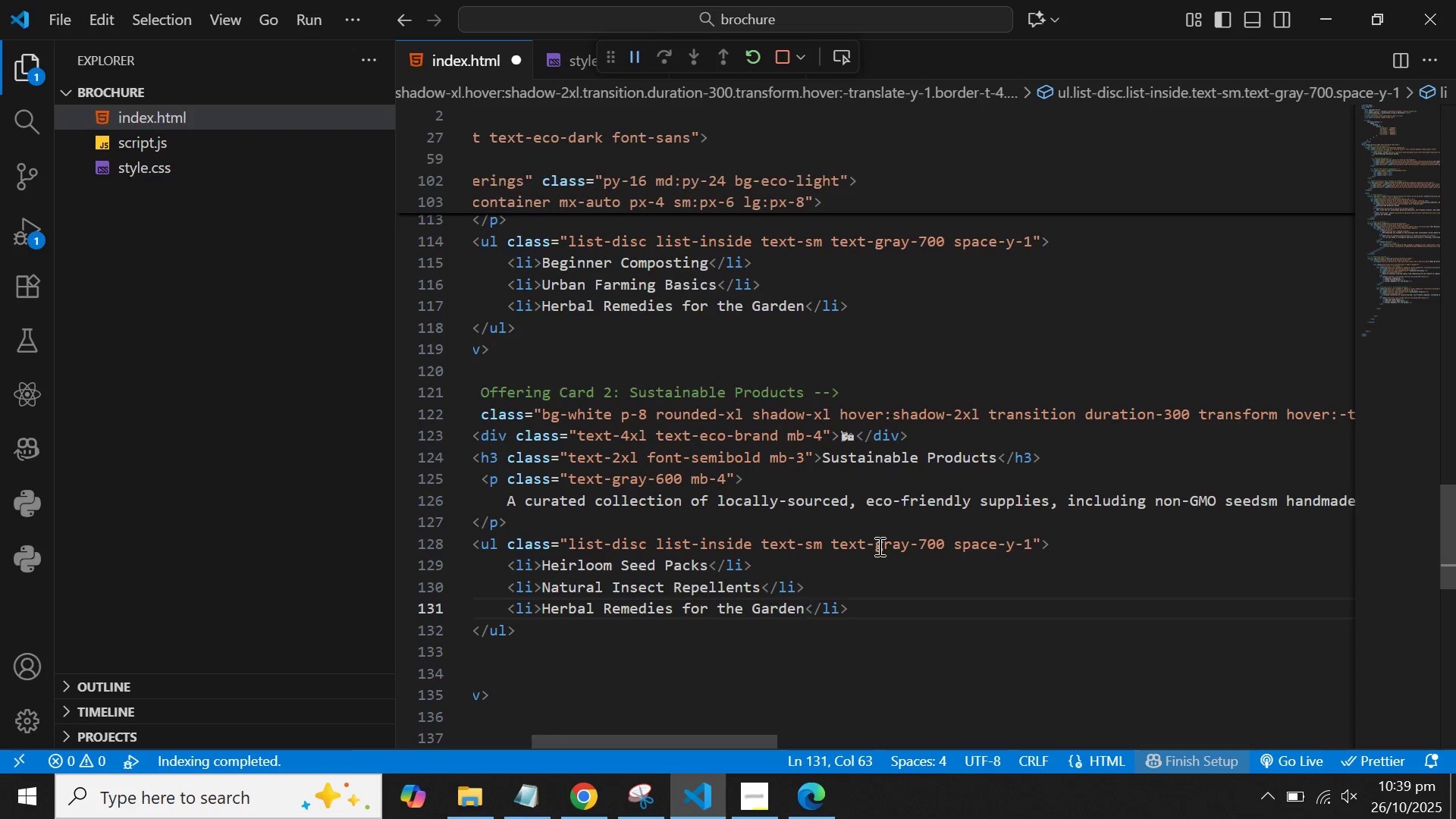 
hold_key(key=Backspace, duration=0.95)
 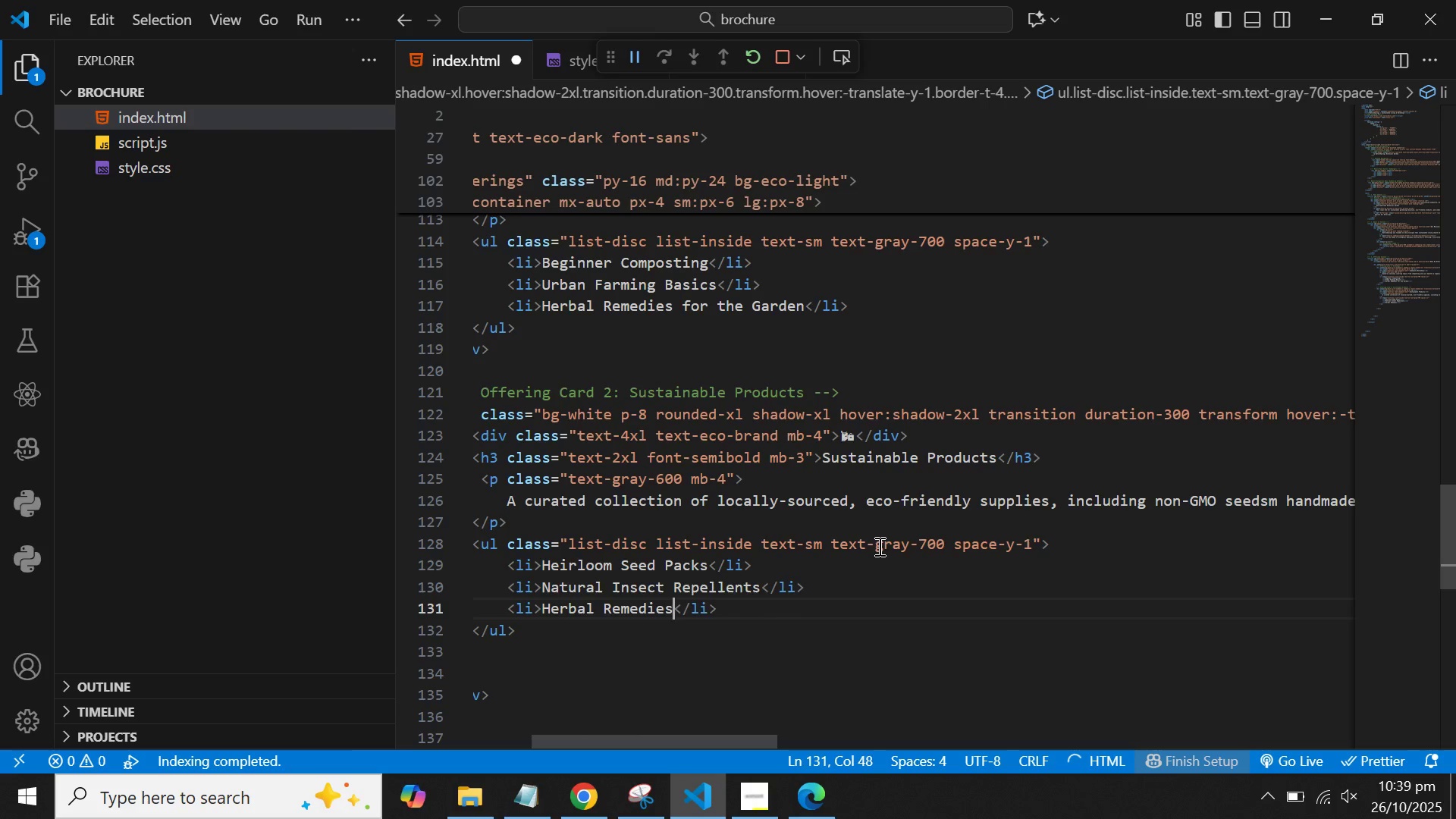 
key(Backspace)
key(Backspace)
key(Backspace)
key(Backspace)
key(Backspace)
key(Backspace)
key(Backspace)
key(Backspace)
key(Backspace)
key(Backspace)
key(Backspace)
key(Backspace)
key(Backspace)
key(Backspace)
key(Backspace)
type(Compost Starters)
 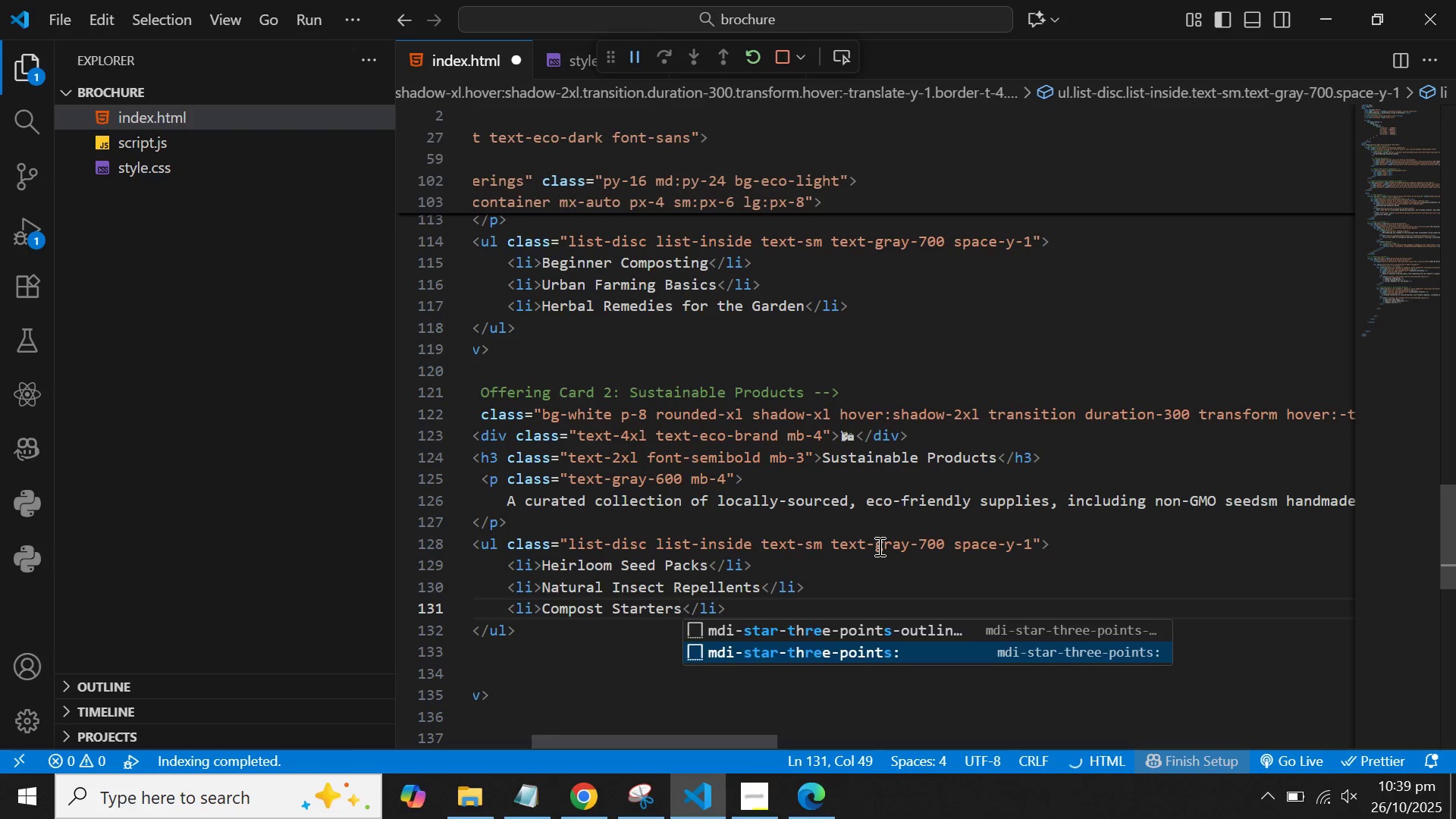 
 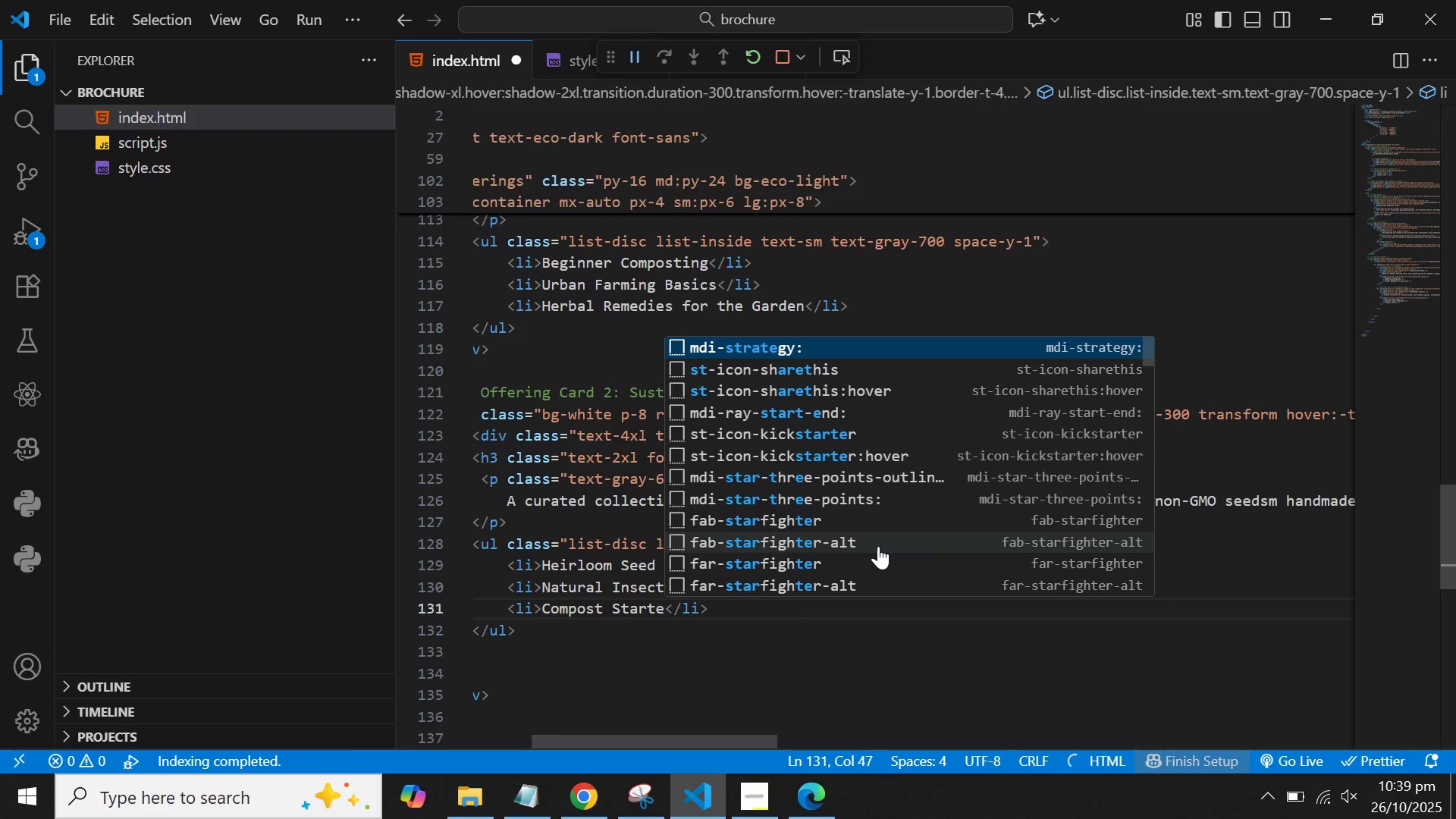 
key(ArrowDown)
 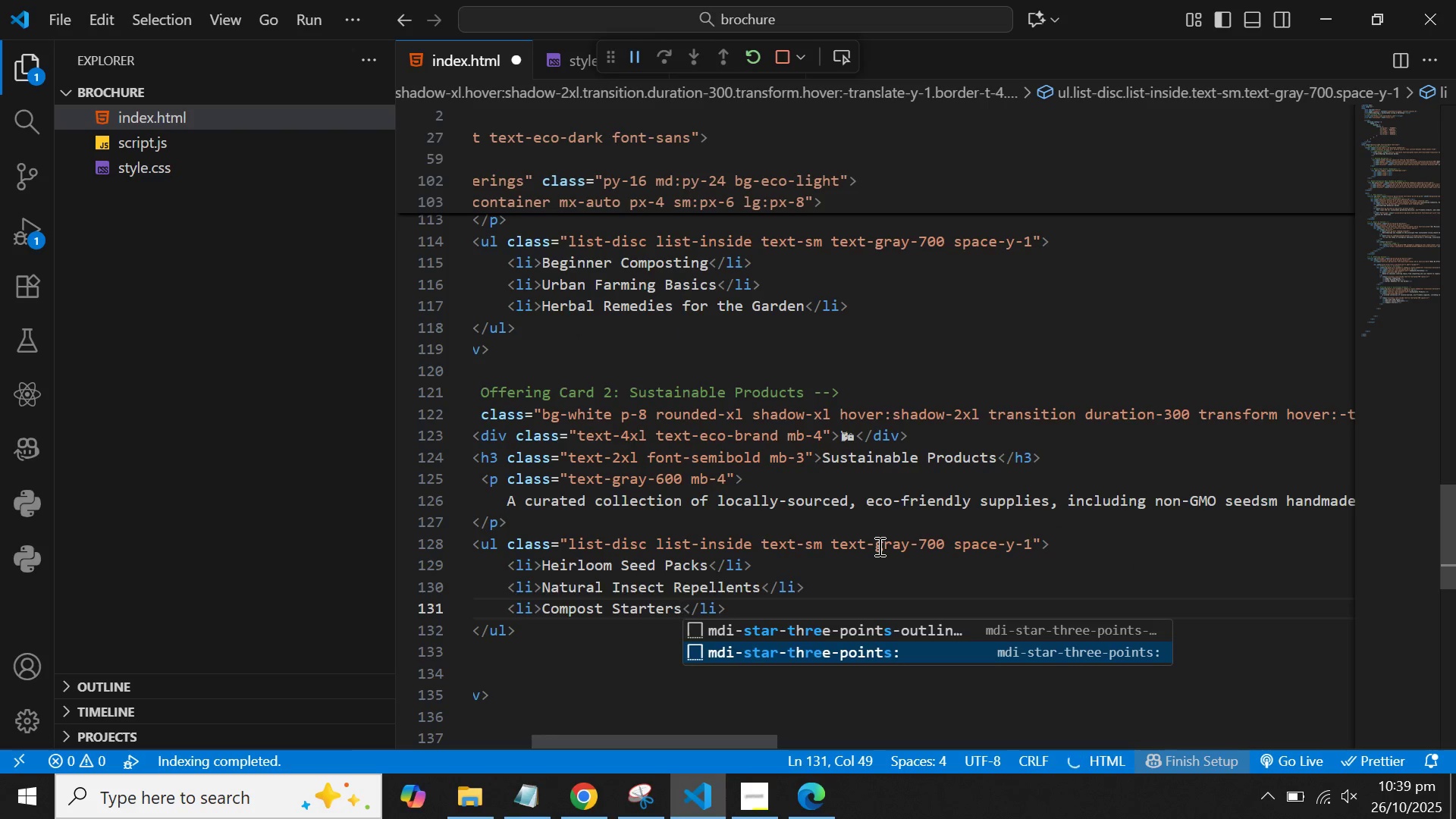 
key(ArrowDown)
 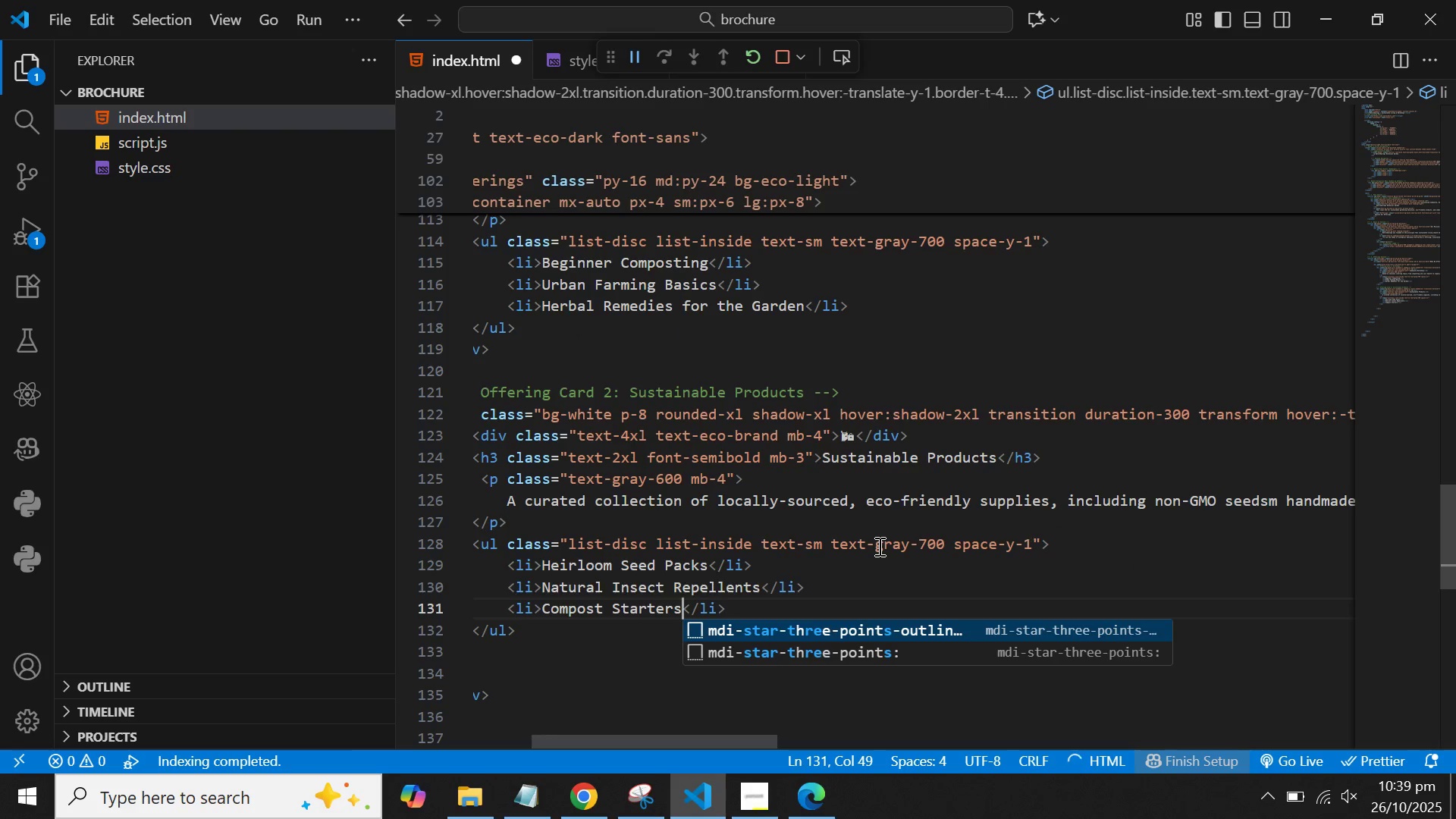 
key(ArrowLeft)
 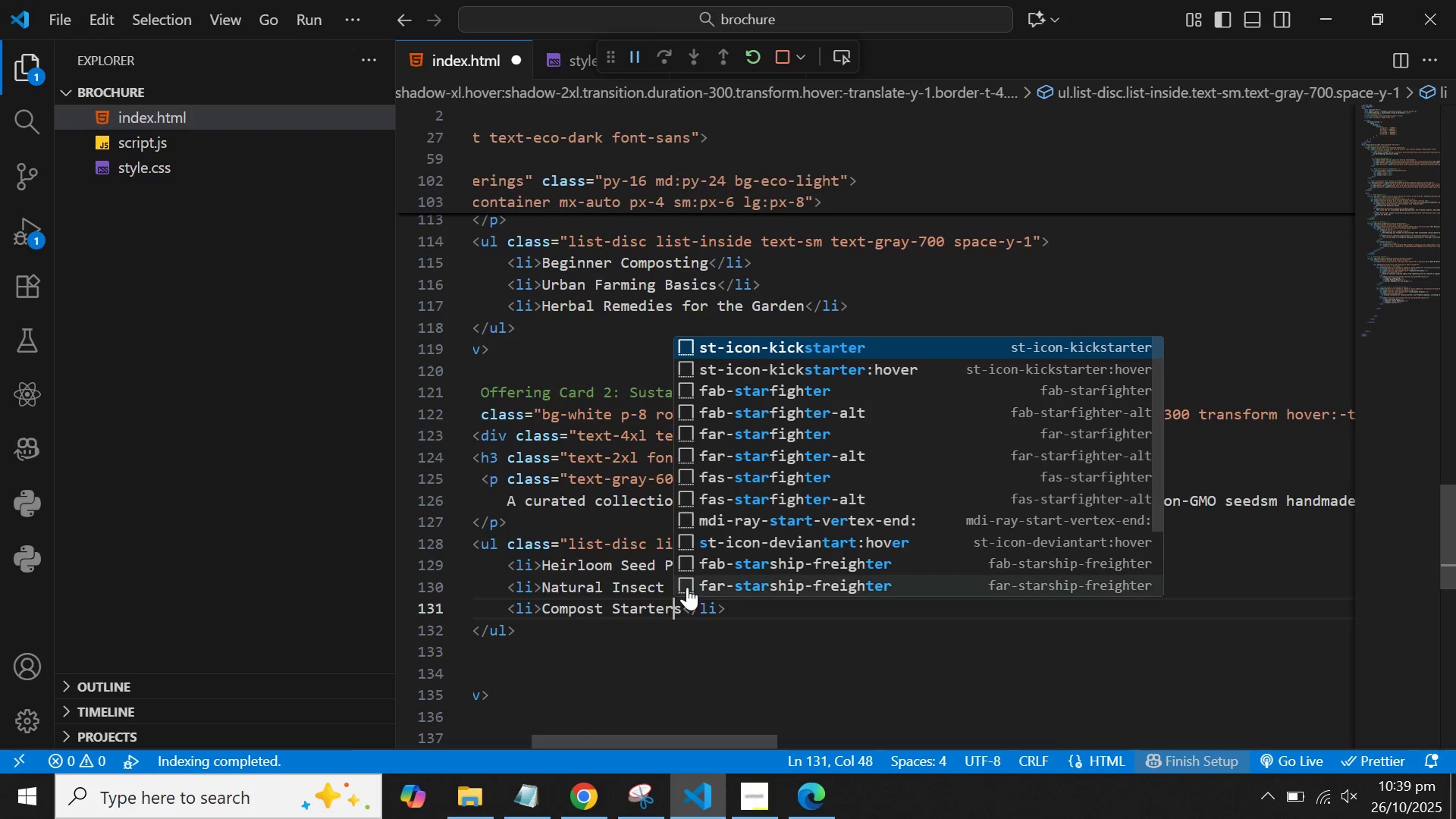 
left_click_drag(start_coordinate=[652, 740], to_coordinate=[598, 733])
 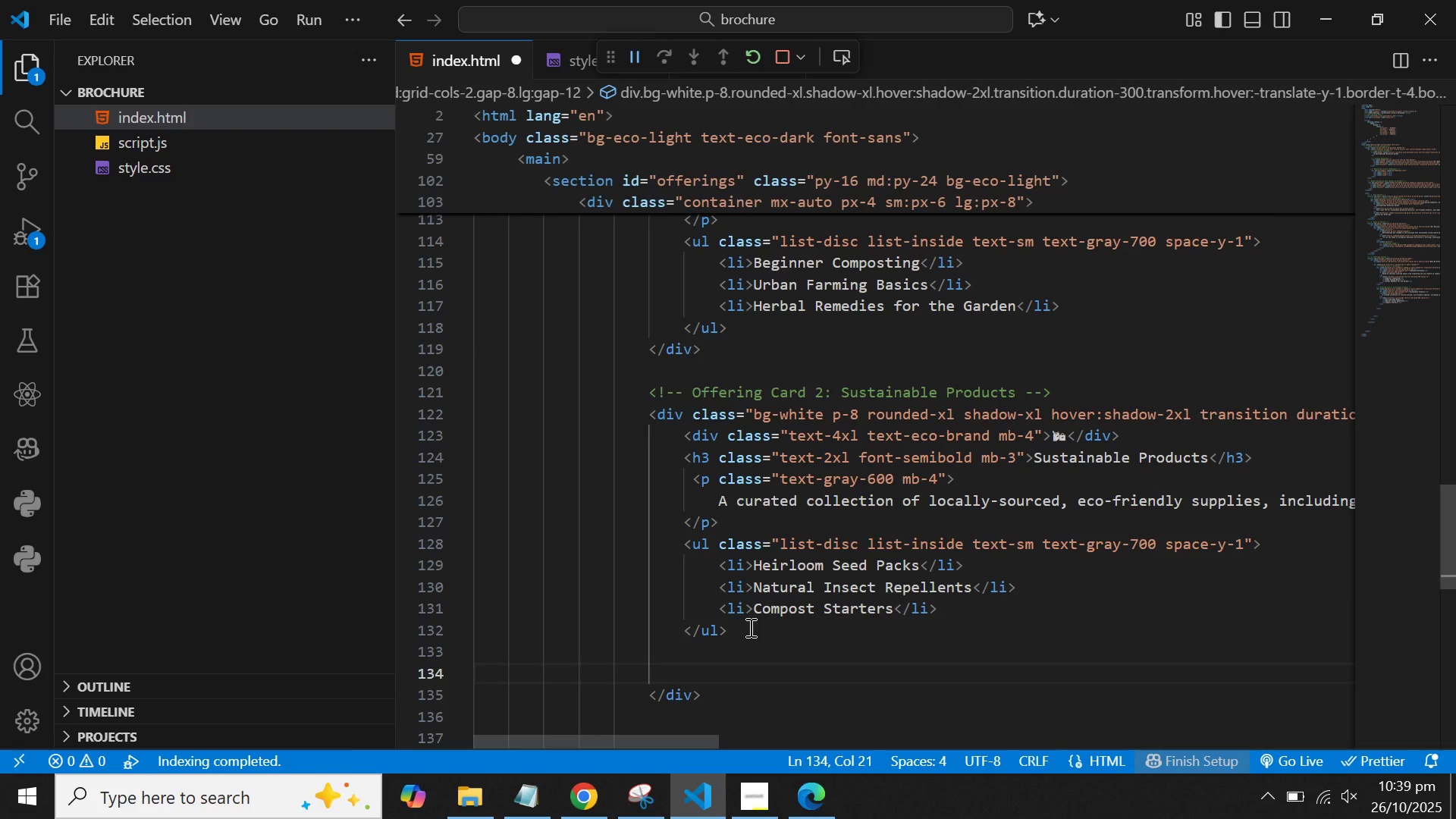 
left_click([749, 627])
 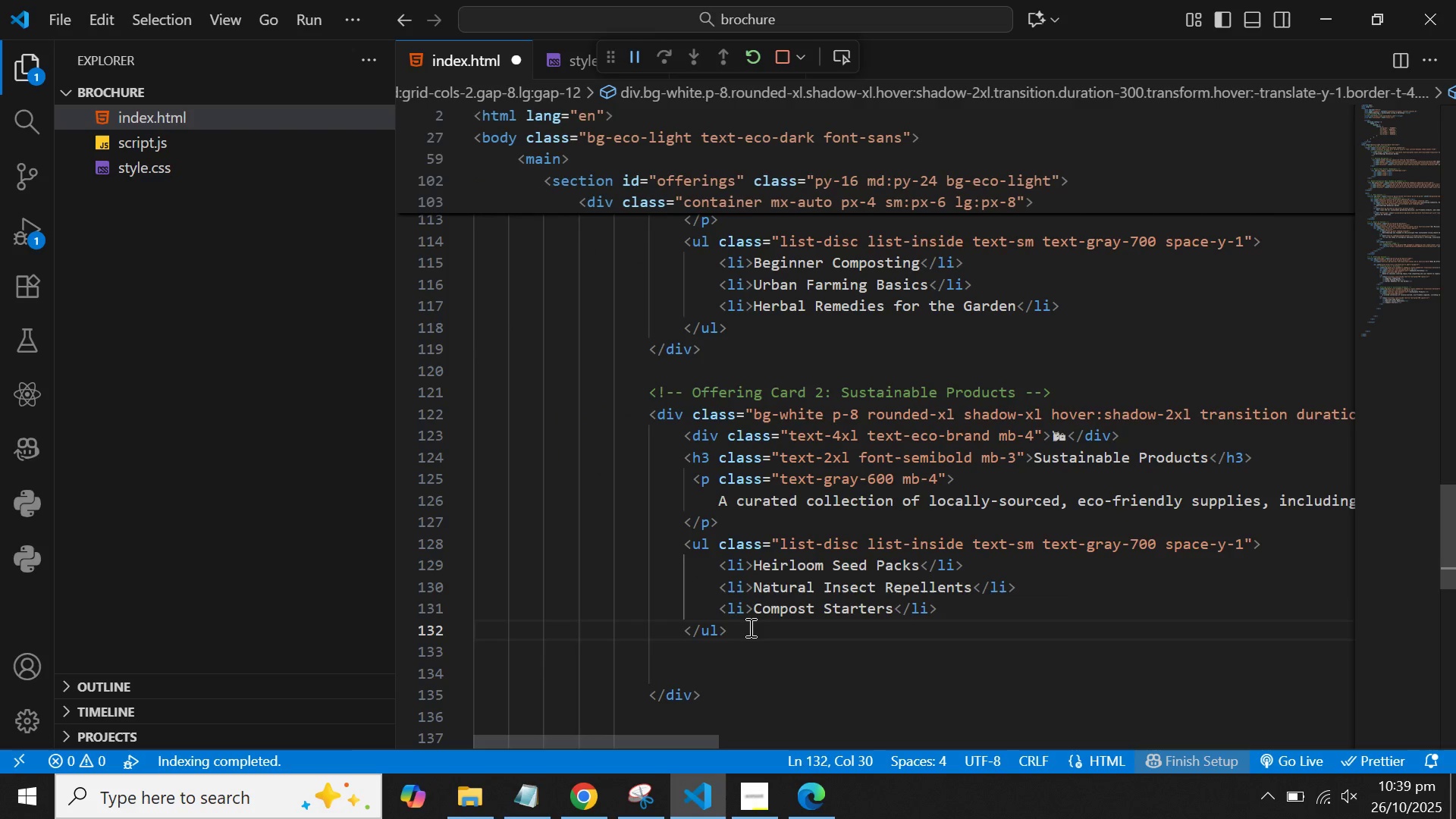 
scroll: coordinate [751, 627], scroll_direction: down, amount: 2.0
 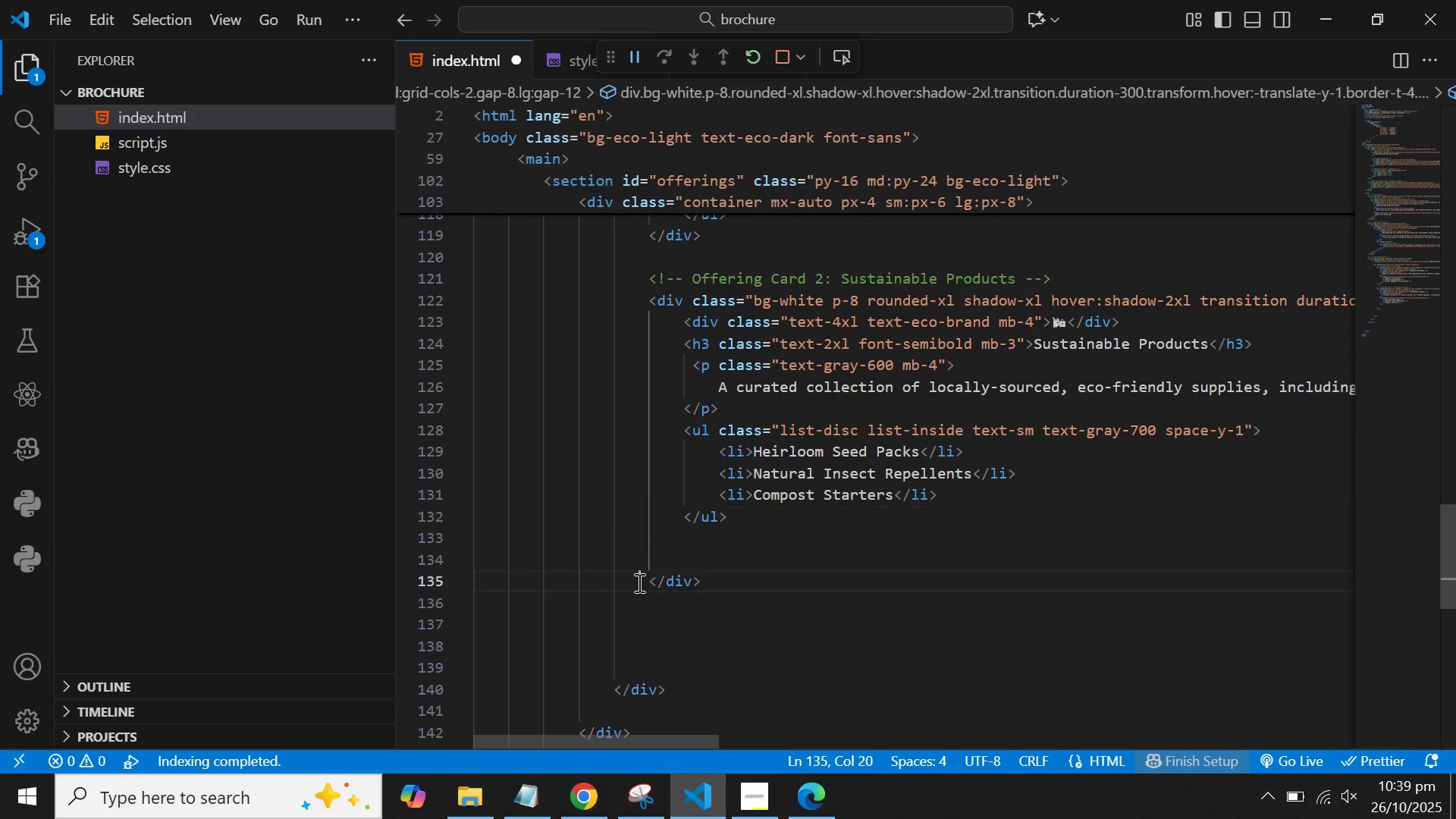 
left_click([639, 582])
 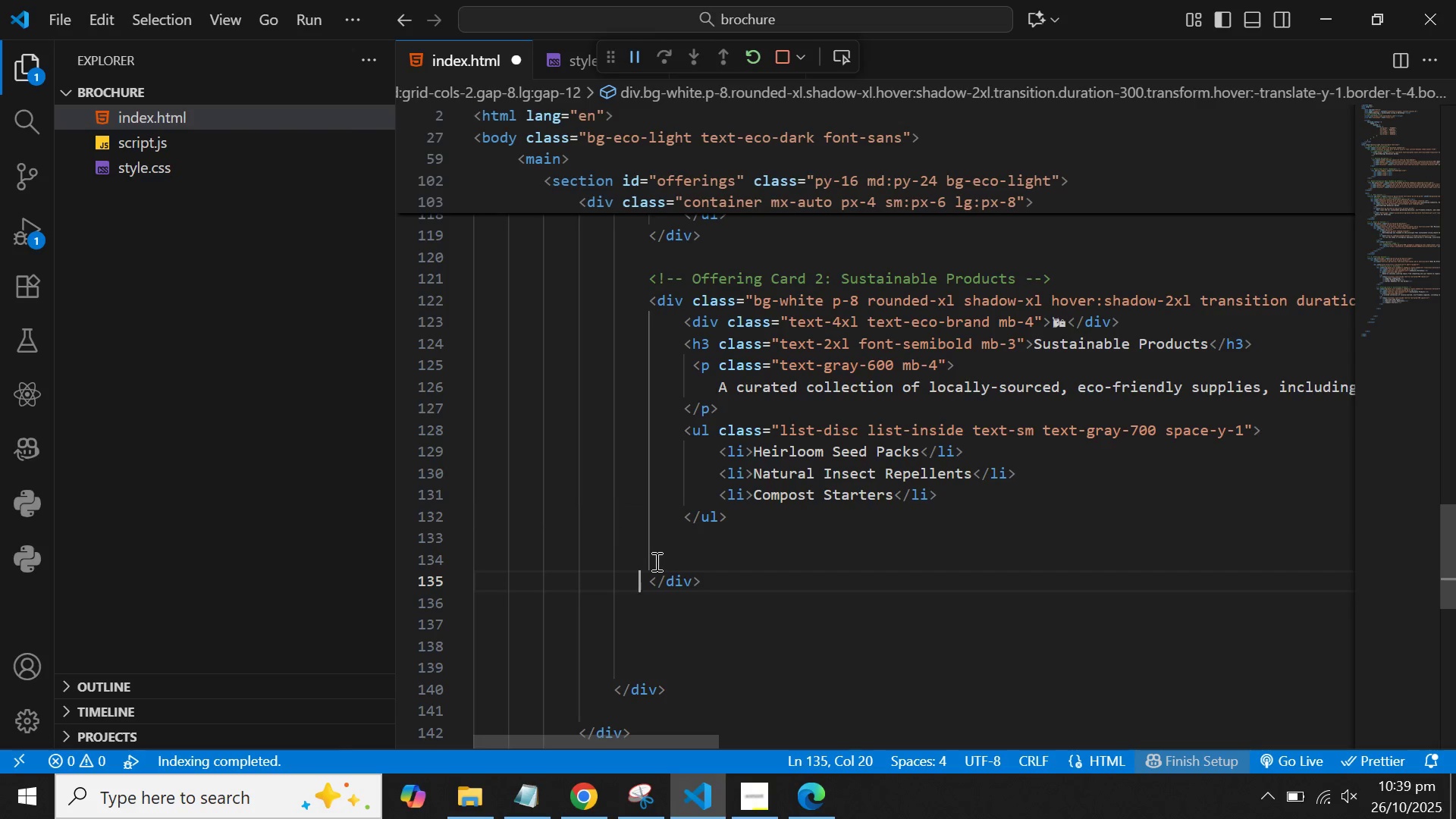 
key(Backspace)
 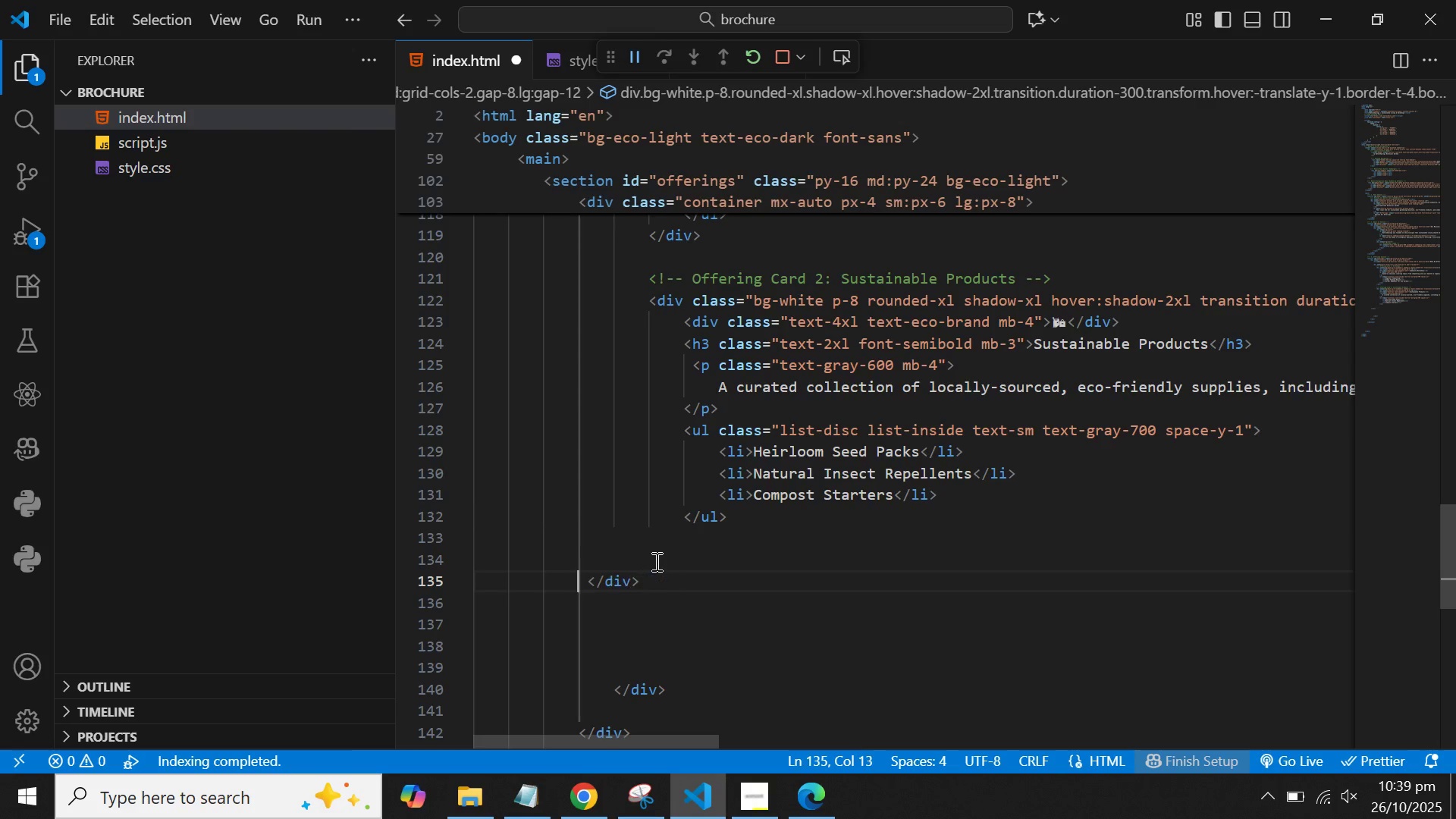 
key(Backspace)
 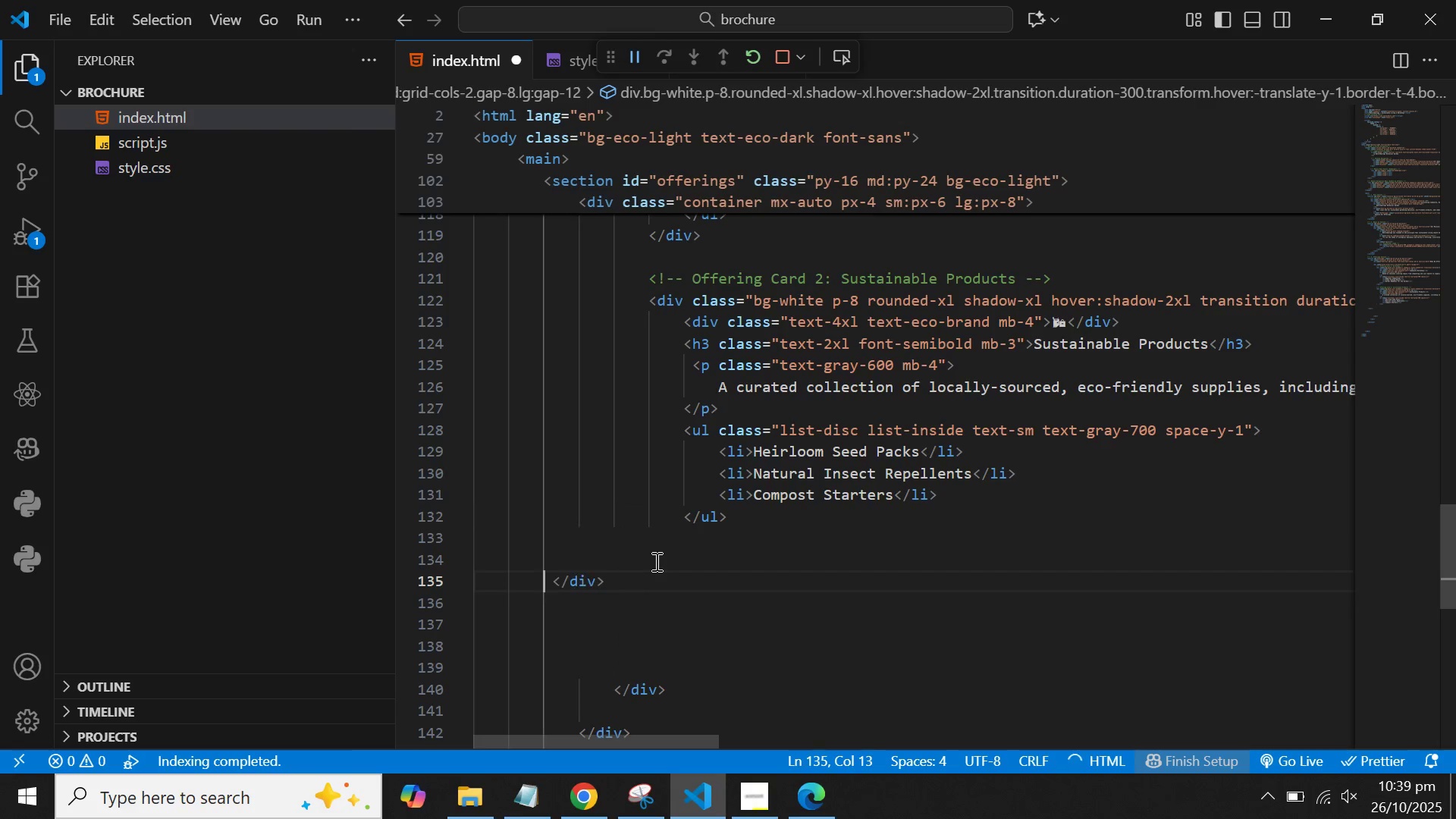 
key(Backspace)
 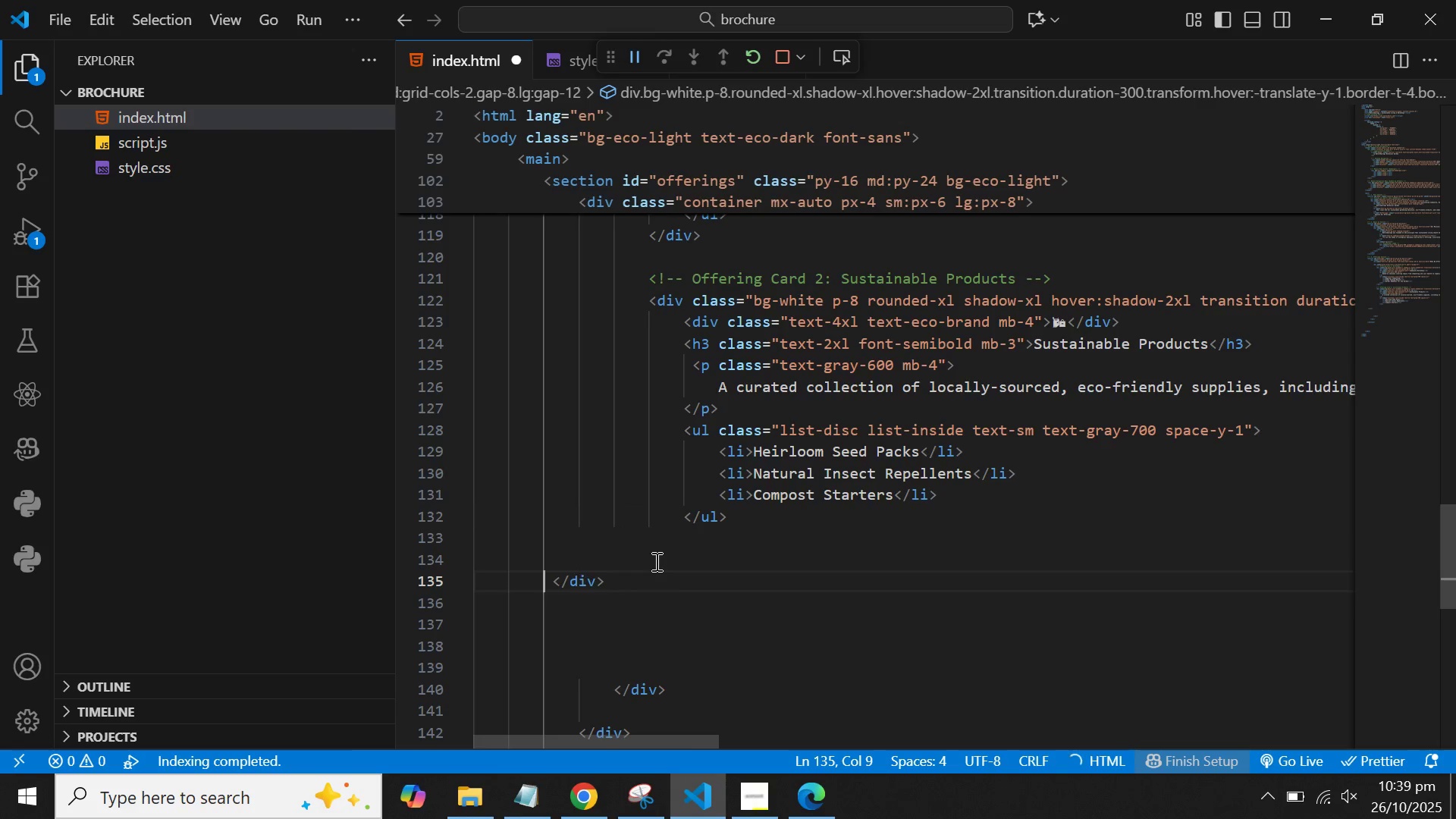 
key(Backspace)
 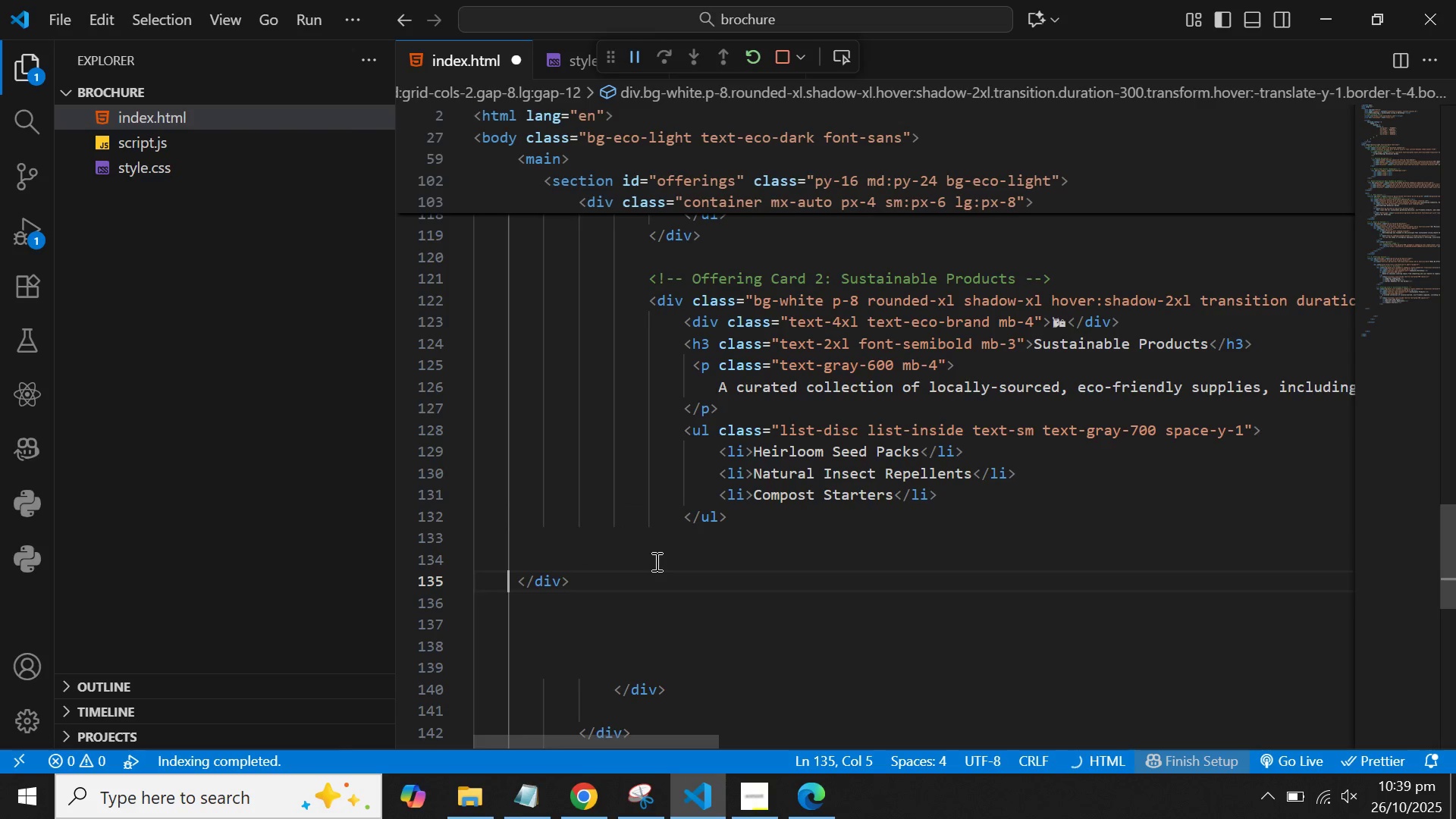 
key(Backspace)
 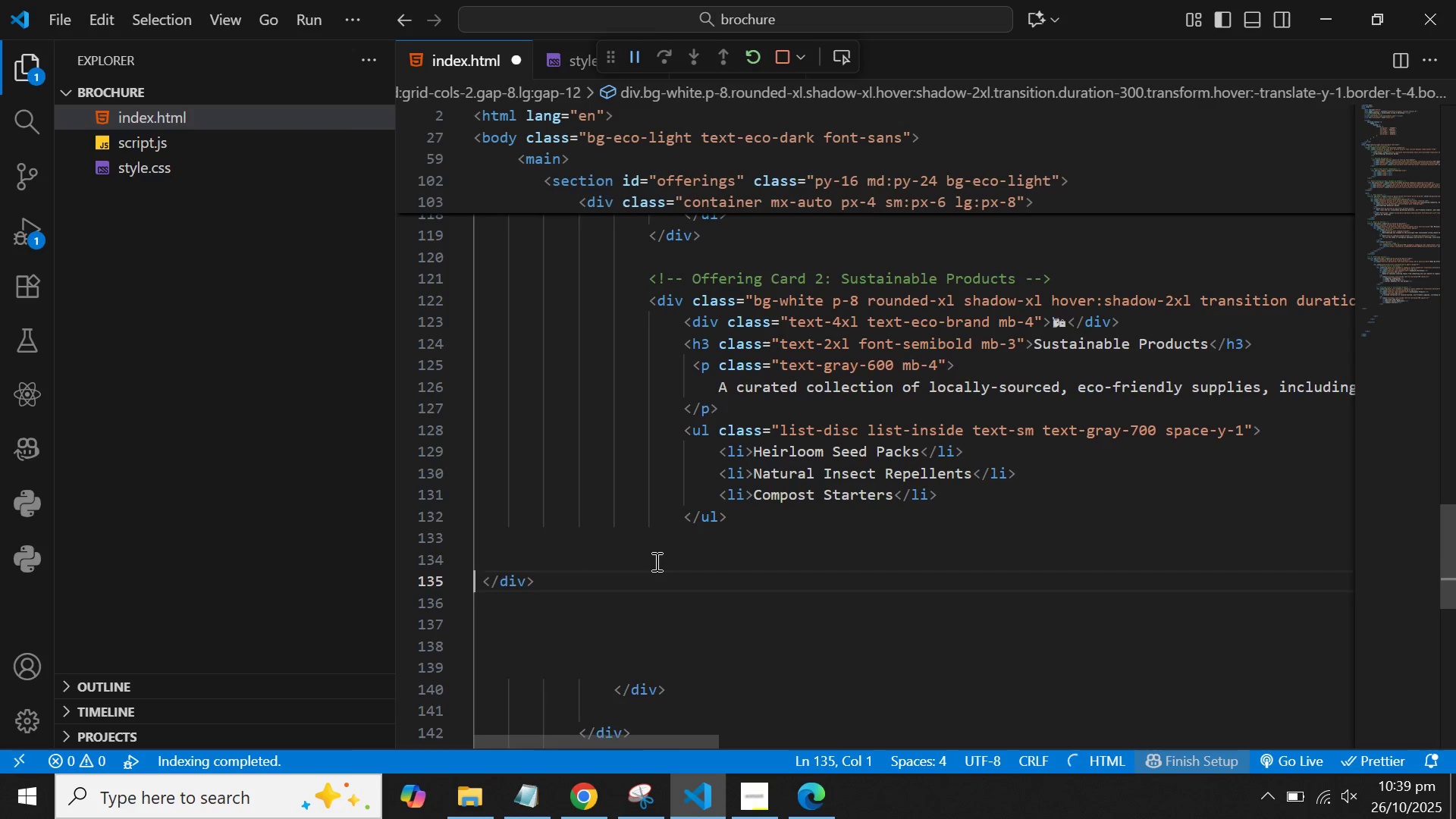 
key(Backspace)
 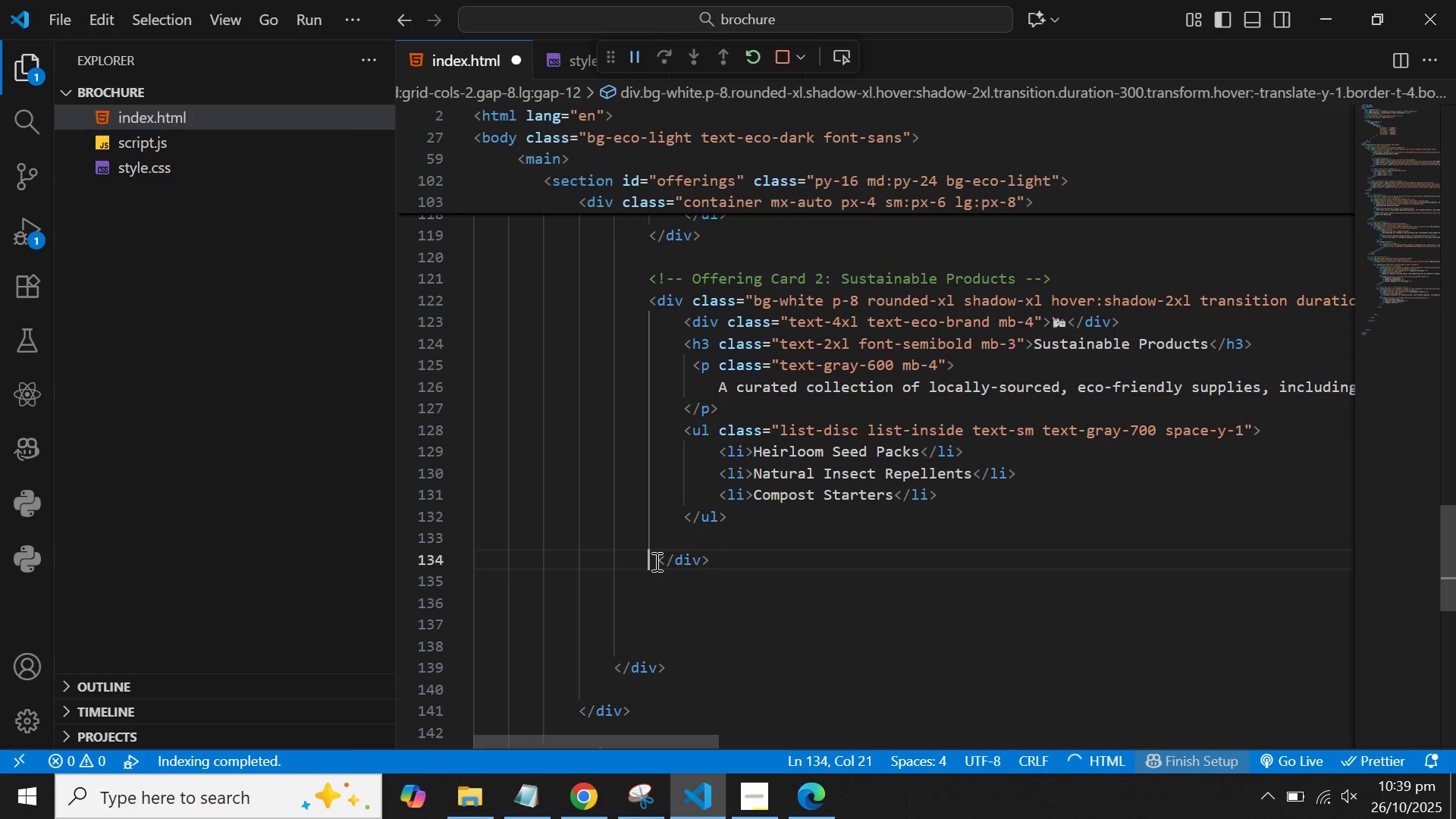 
key(Backspace)
 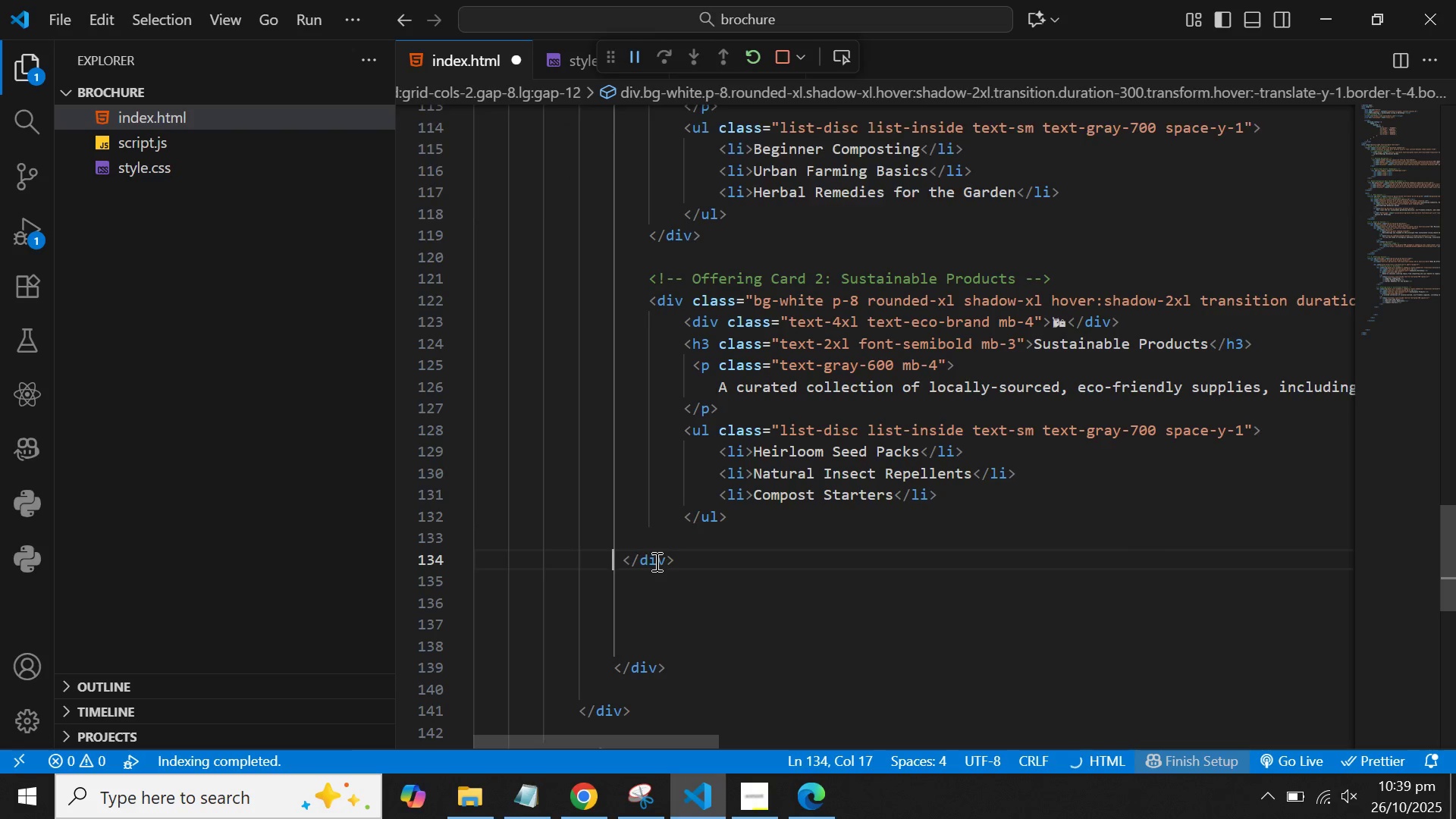 
hold_key(key=Backspace, duration=0.34)
 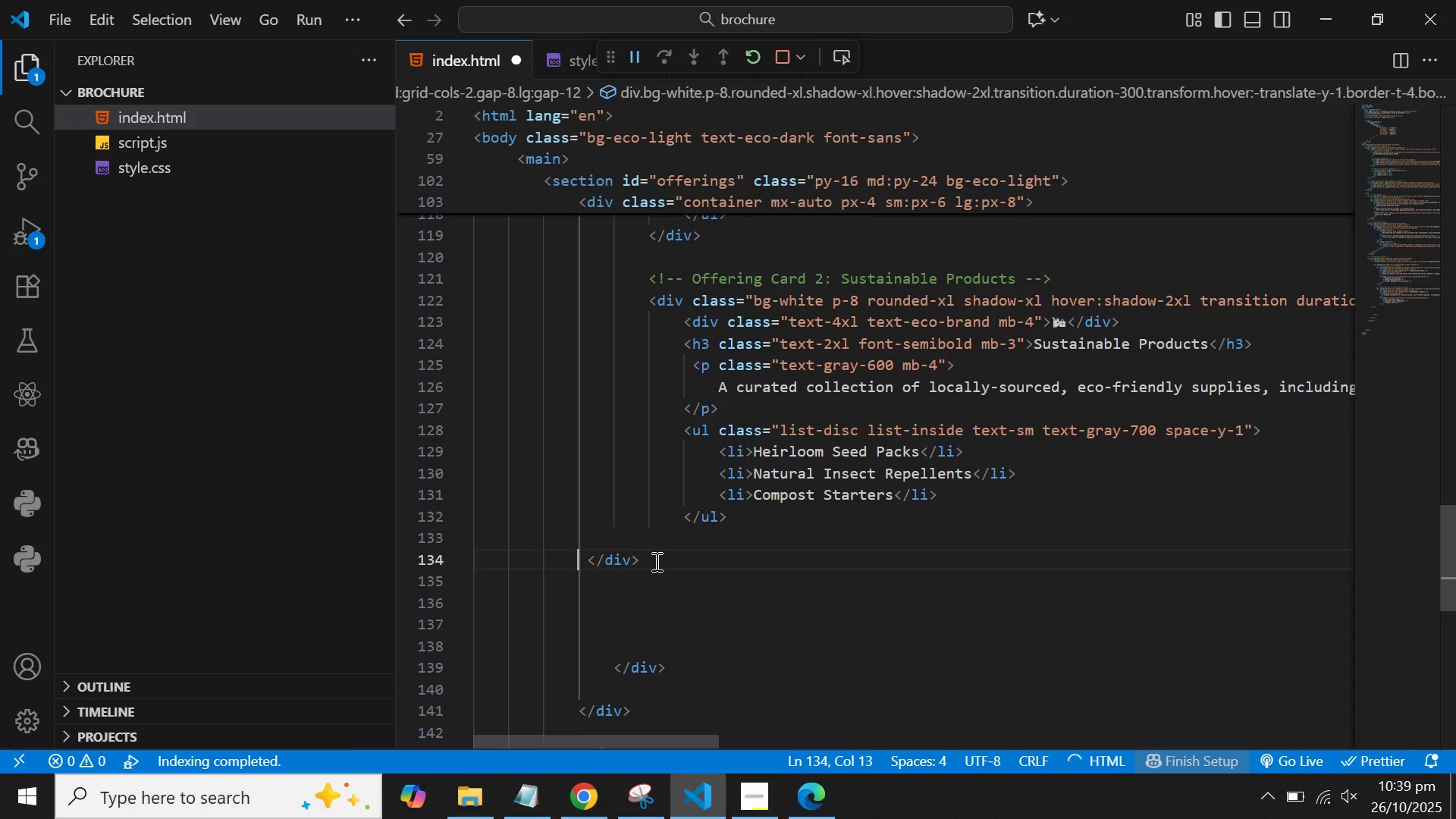 
key(Backspace)
 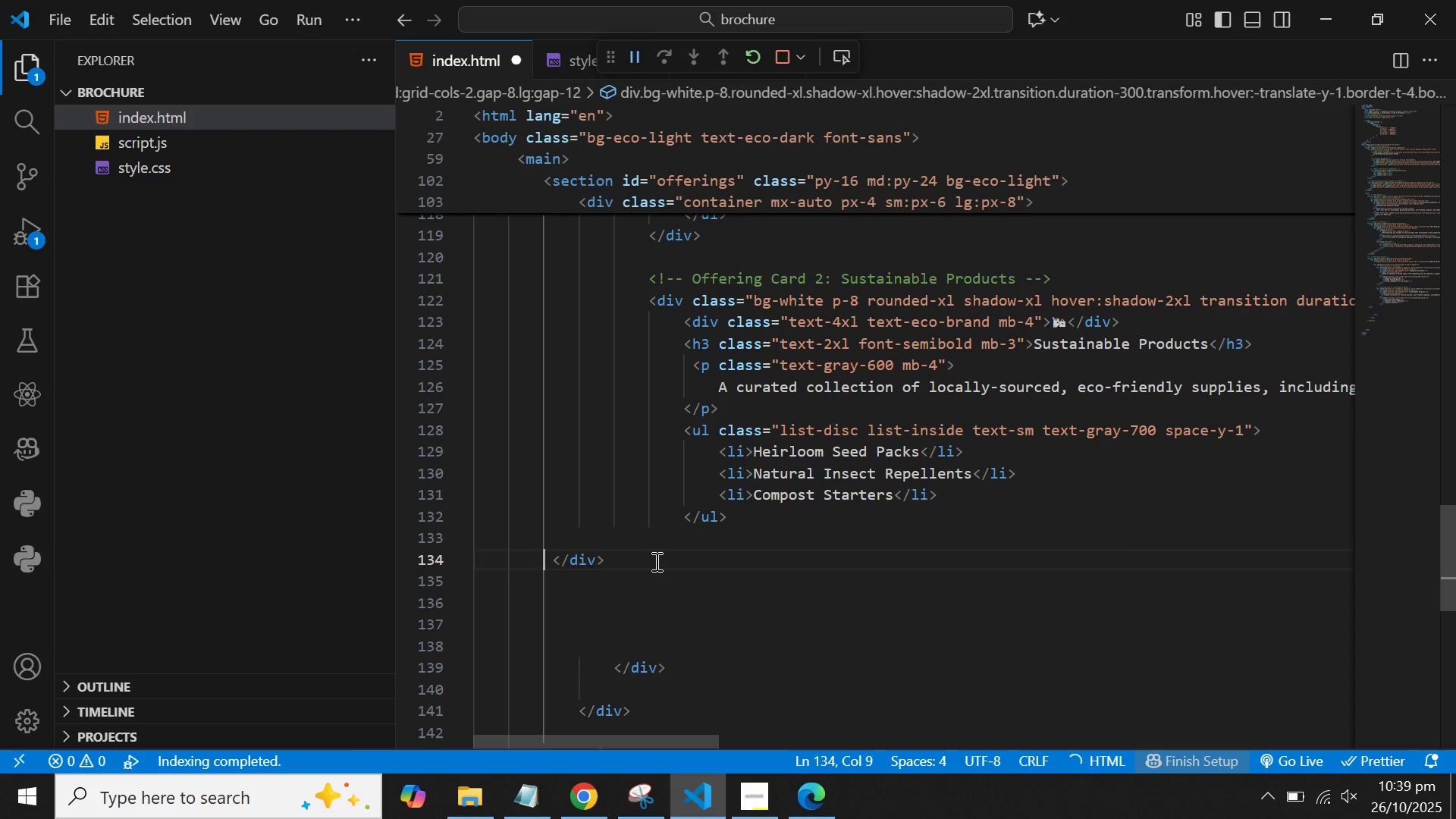 
key(Backspace)
 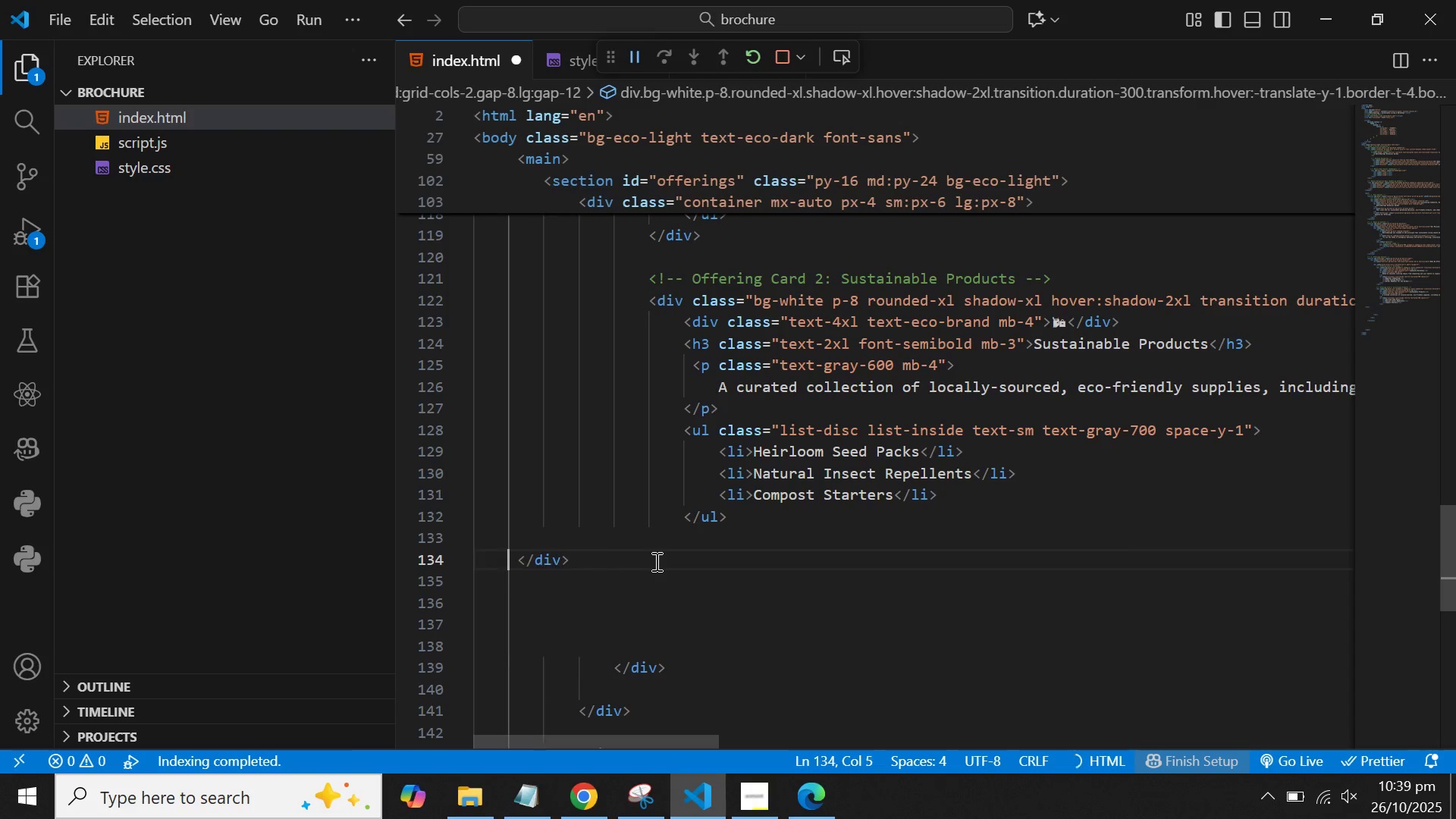 
key(Backspace)
 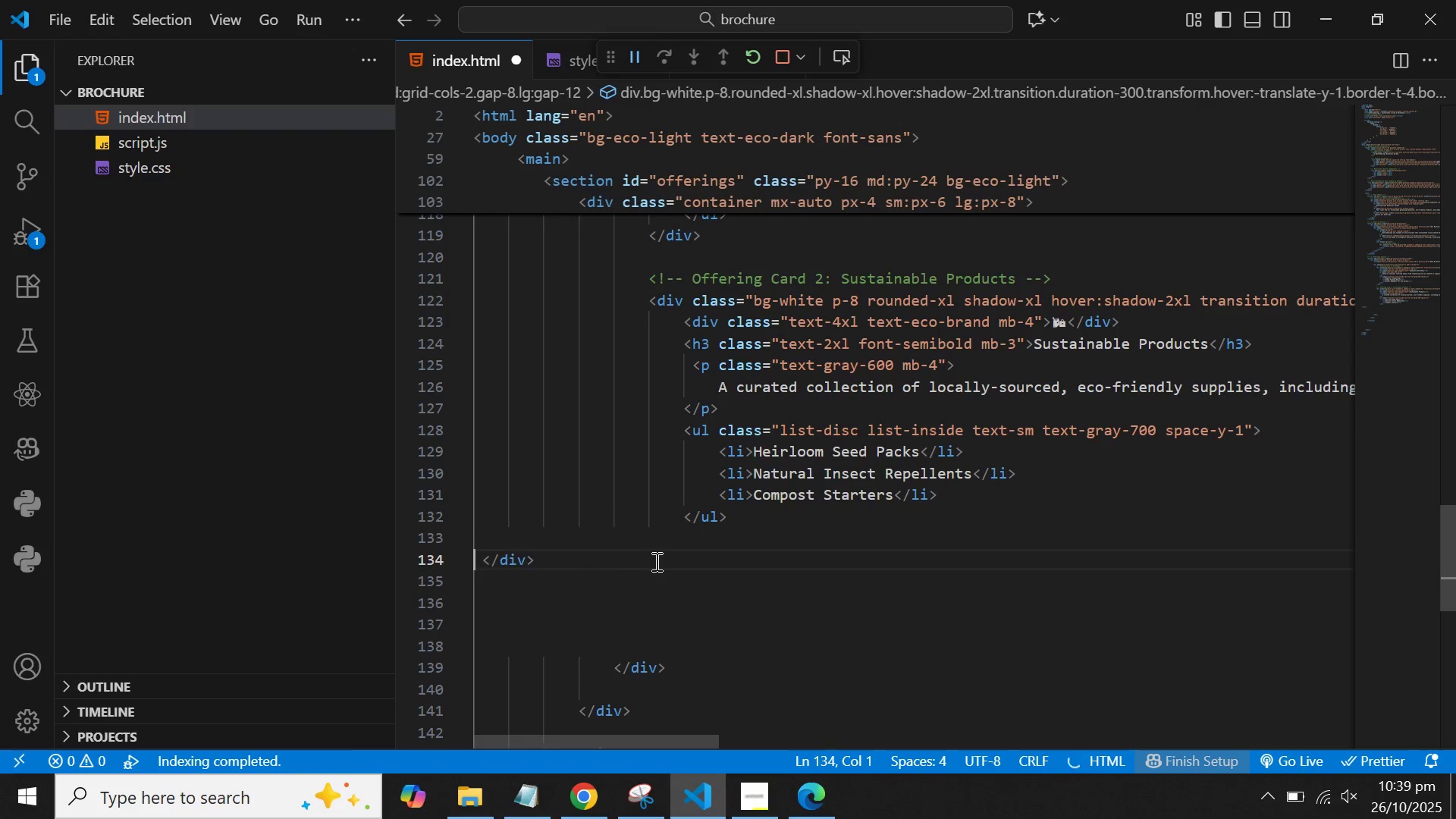 
key(Backspace)
 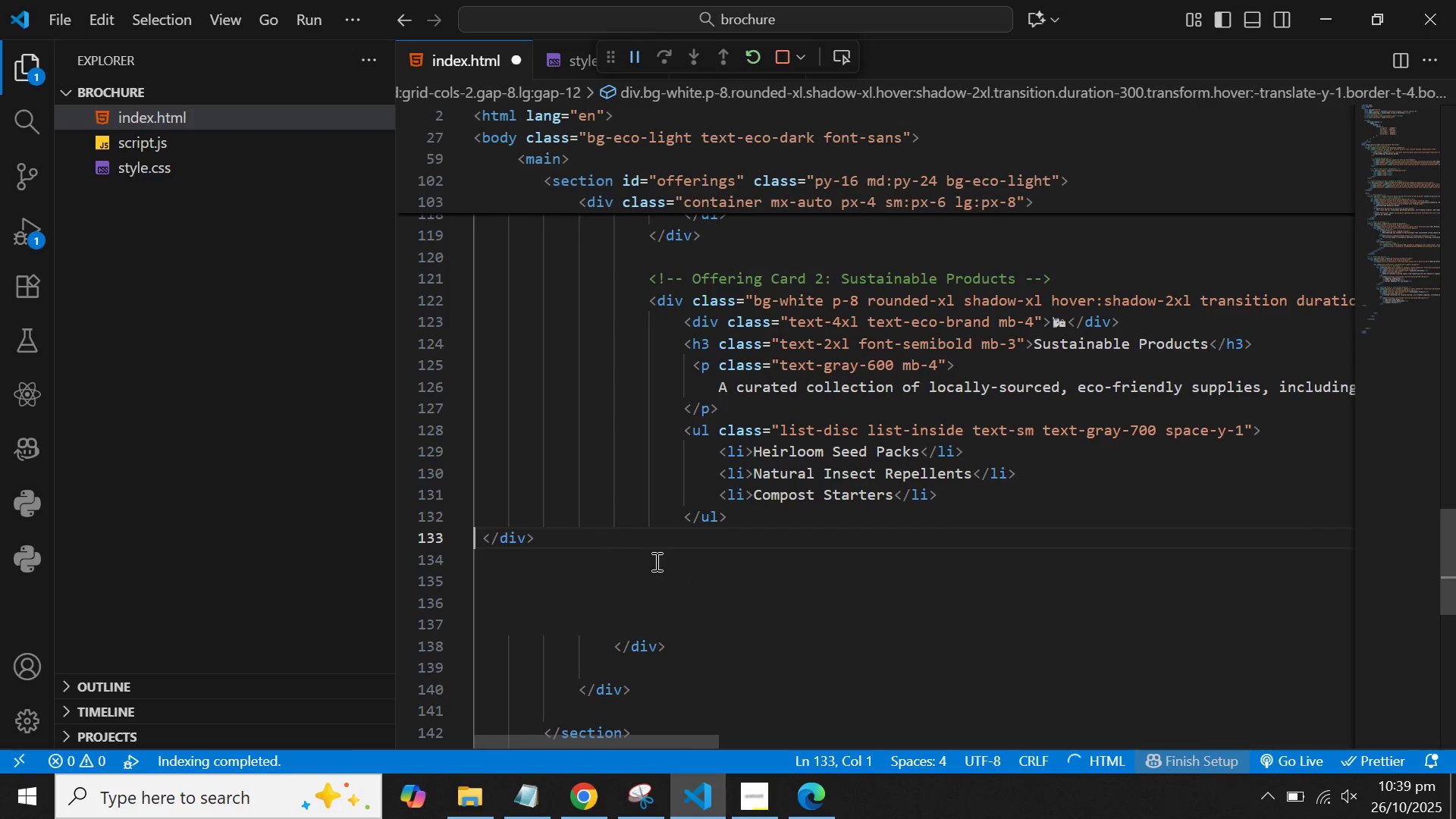 
key(Backspace)
 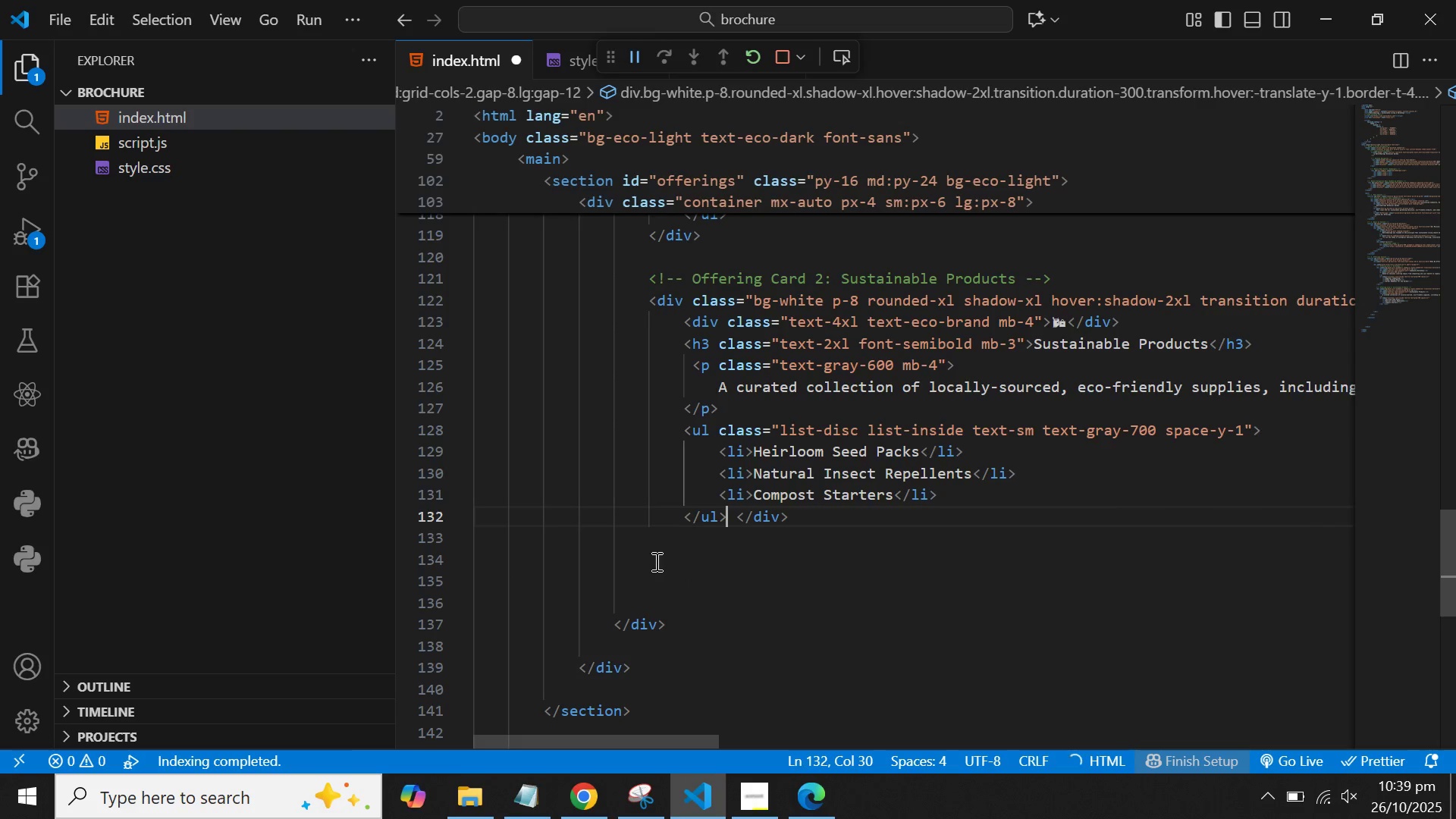 
key(ArrowRight)
 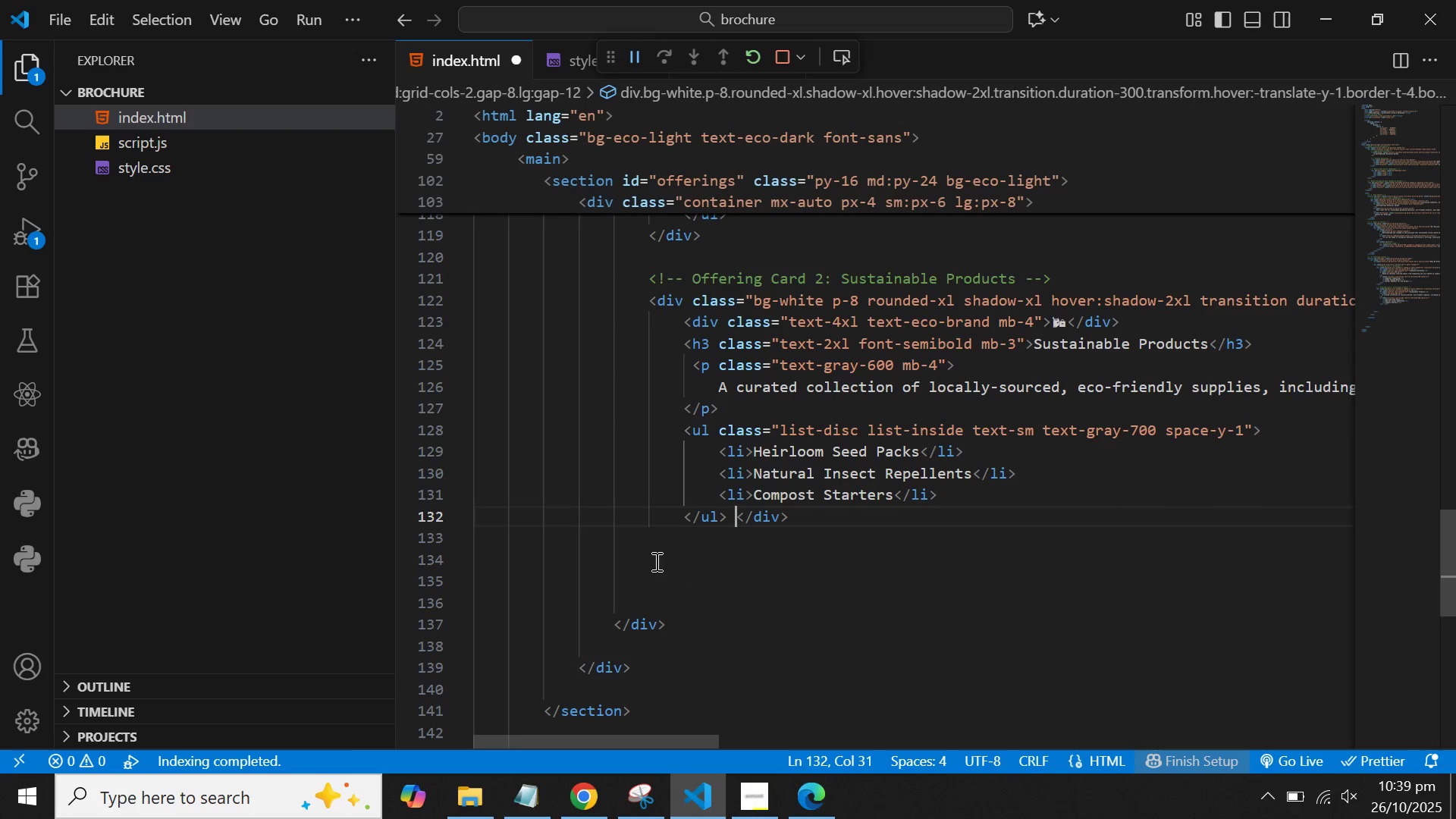 
key(Backspace)
 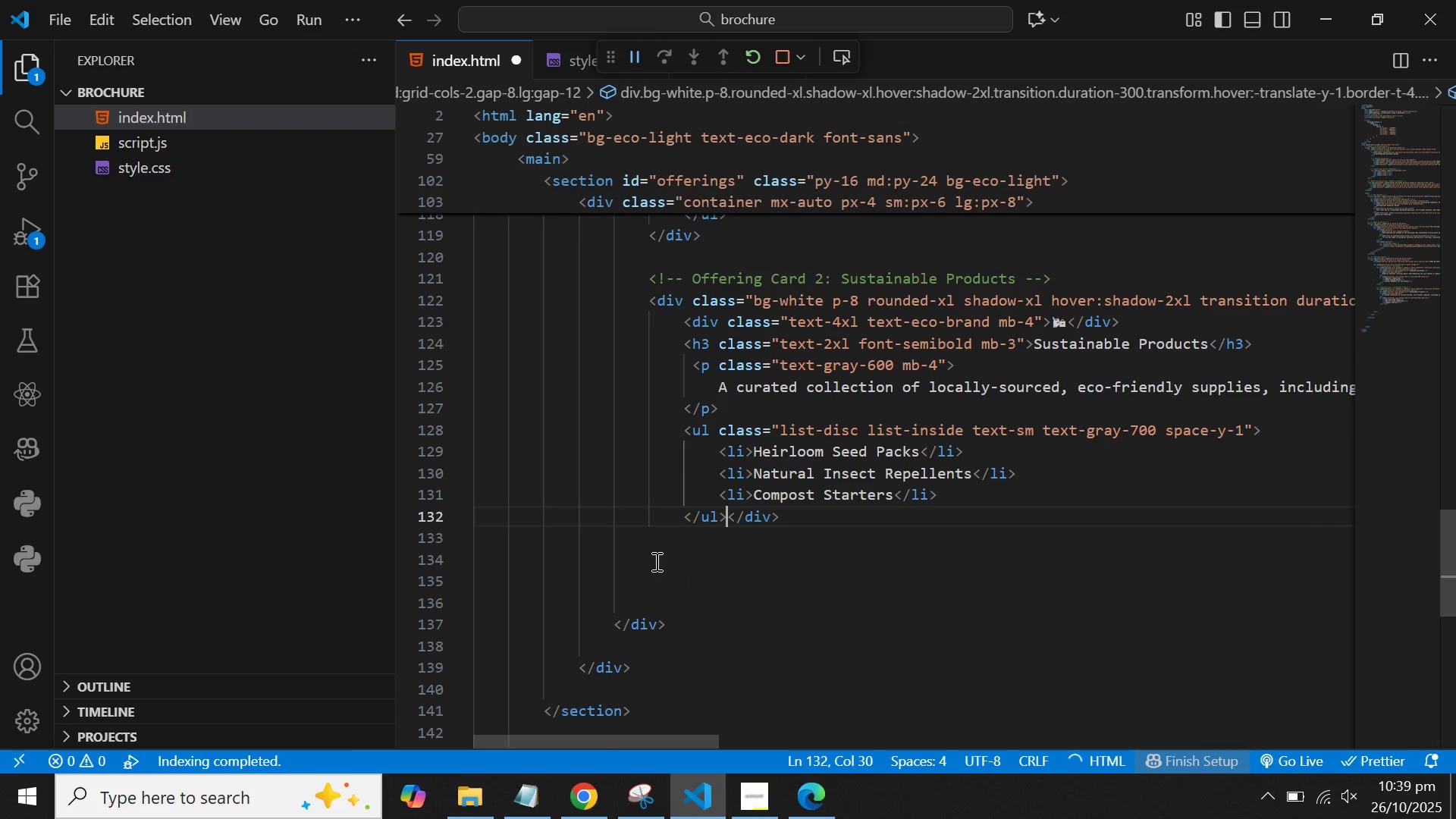 
key(Enter)
 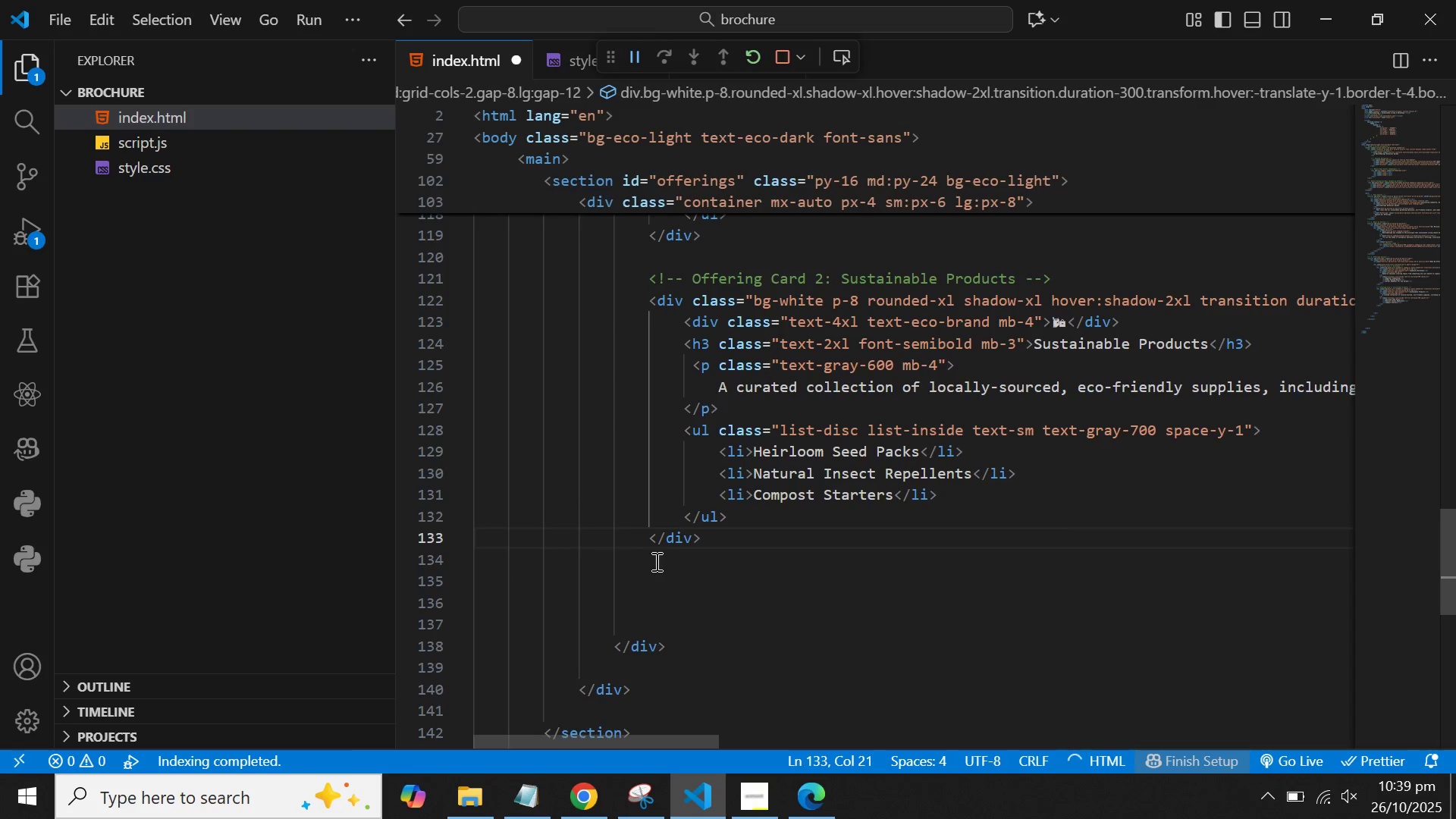 
key(ArrowDown)
 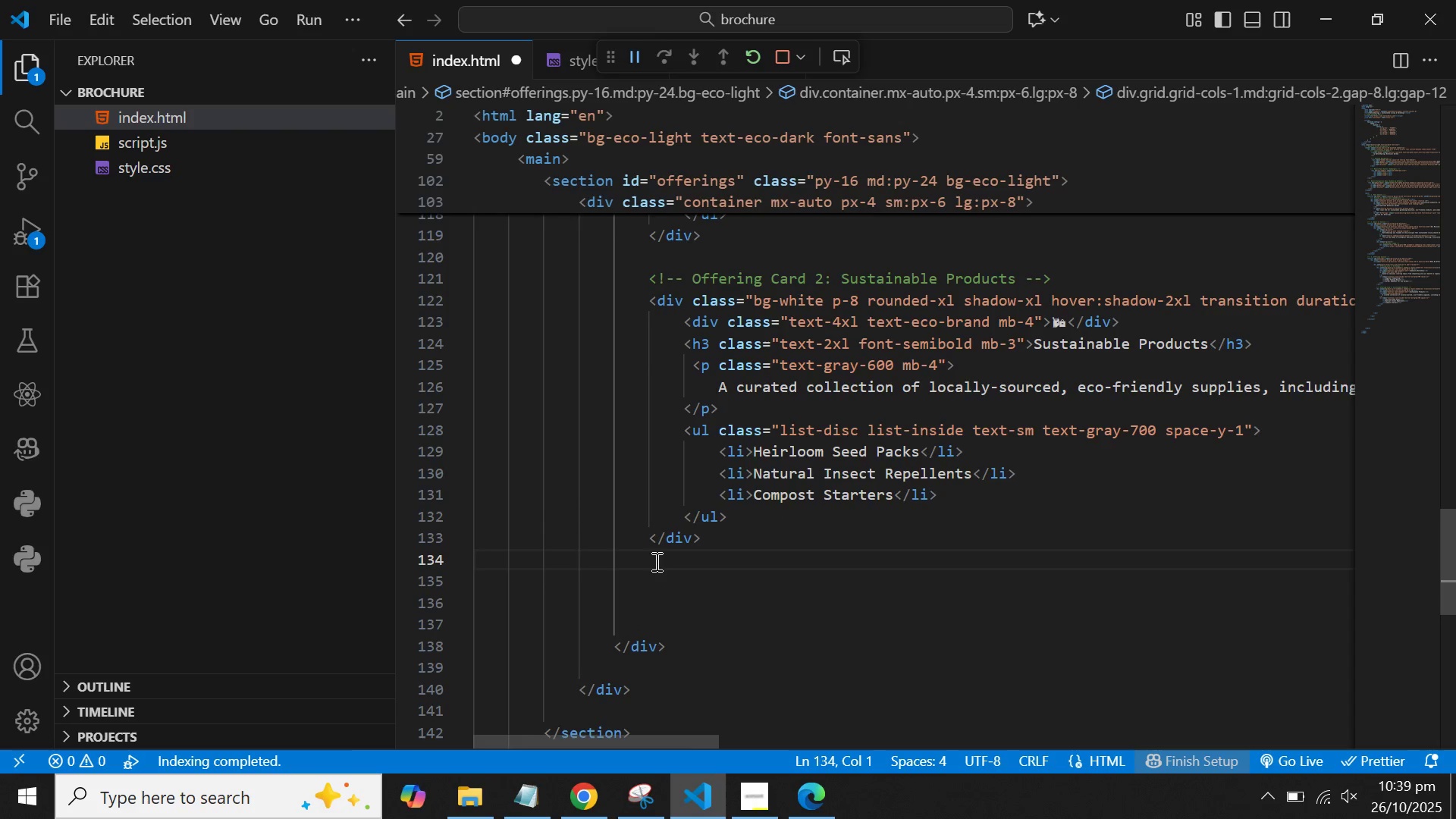 
key(ArrowDown)
 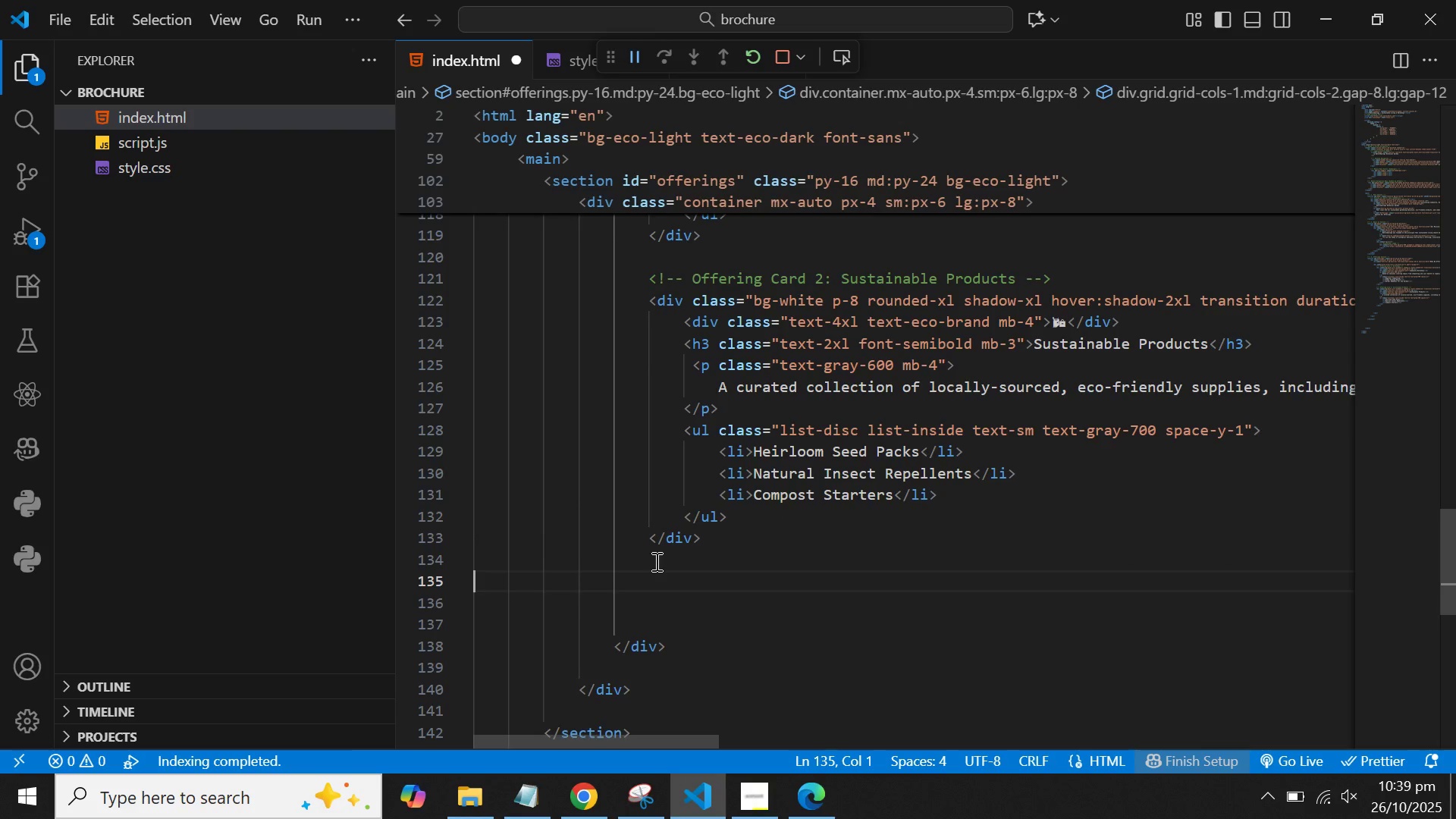 
key(Backspace)
 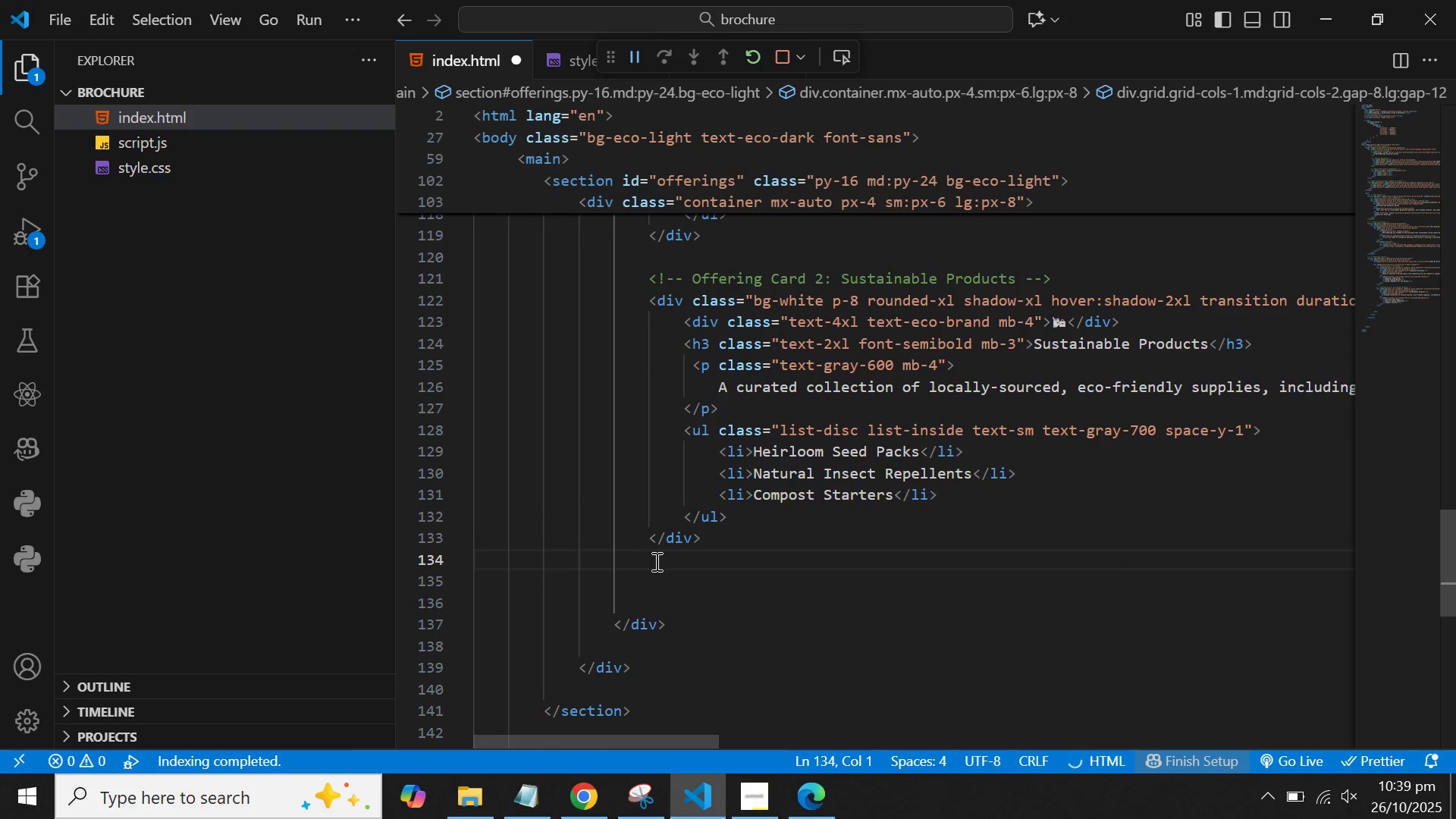 
key(ArrowDown)
 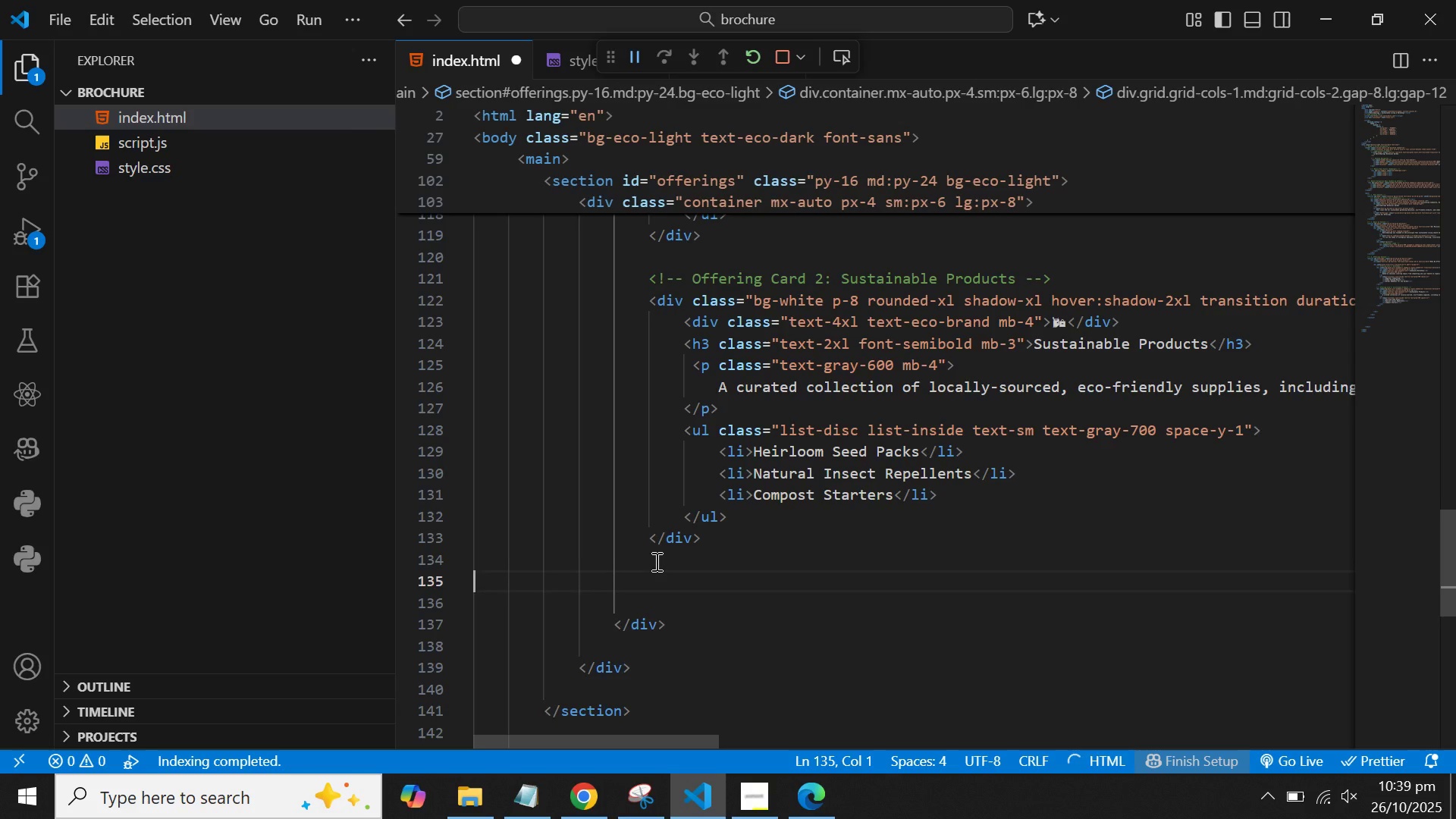 
key(Backspace)
 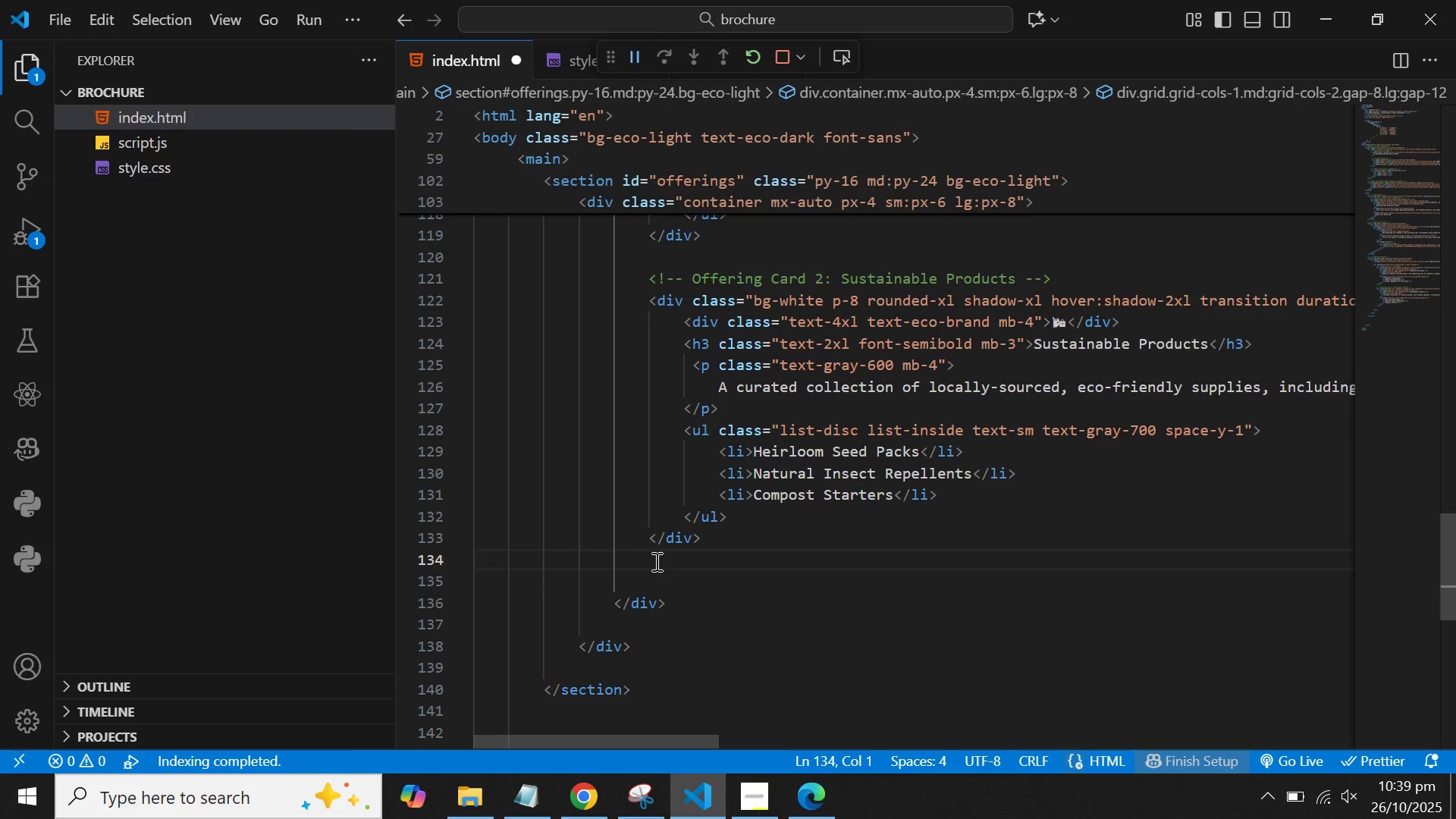 
key(ArrowDown)
 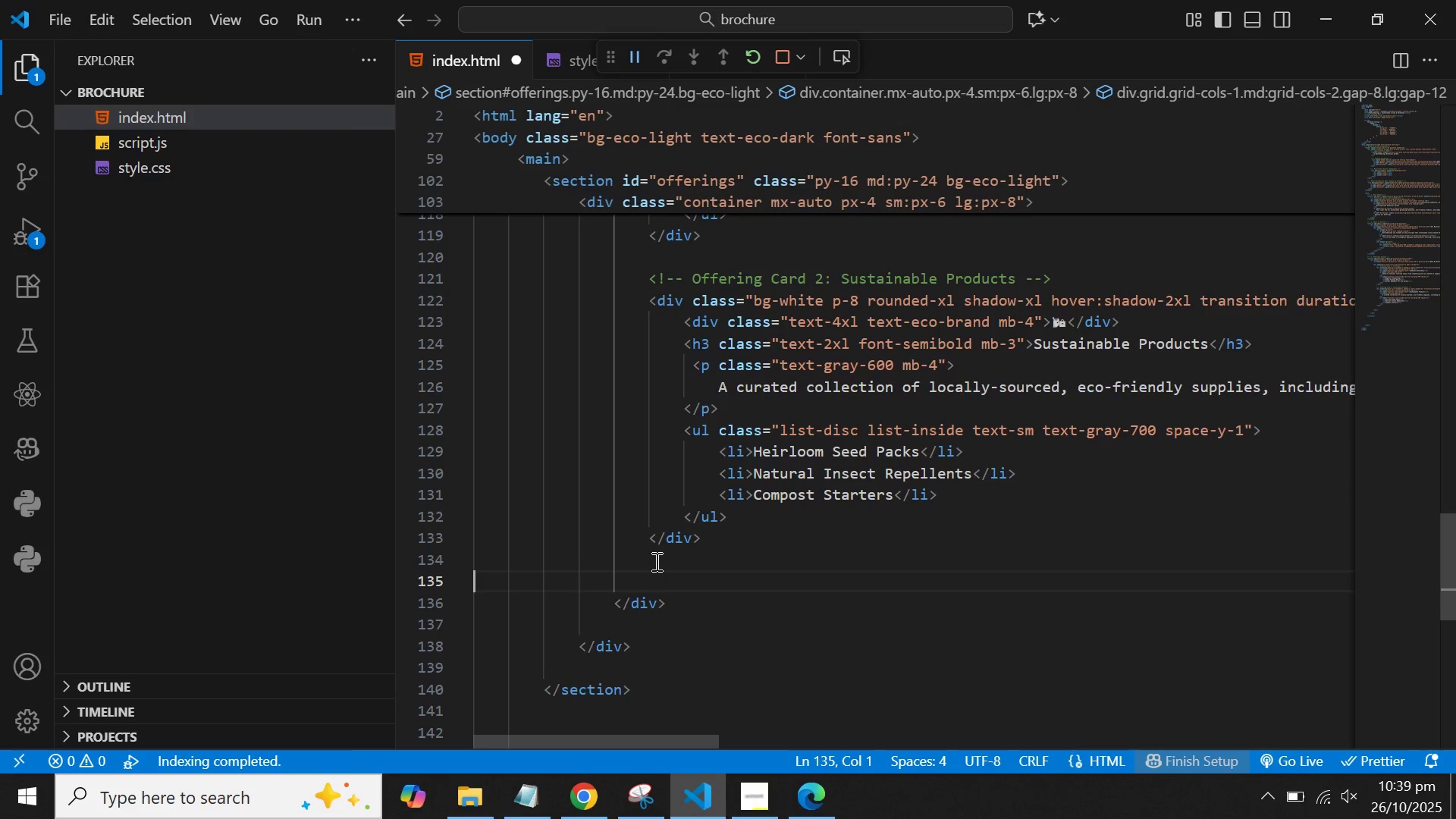 
key(Backspace)
 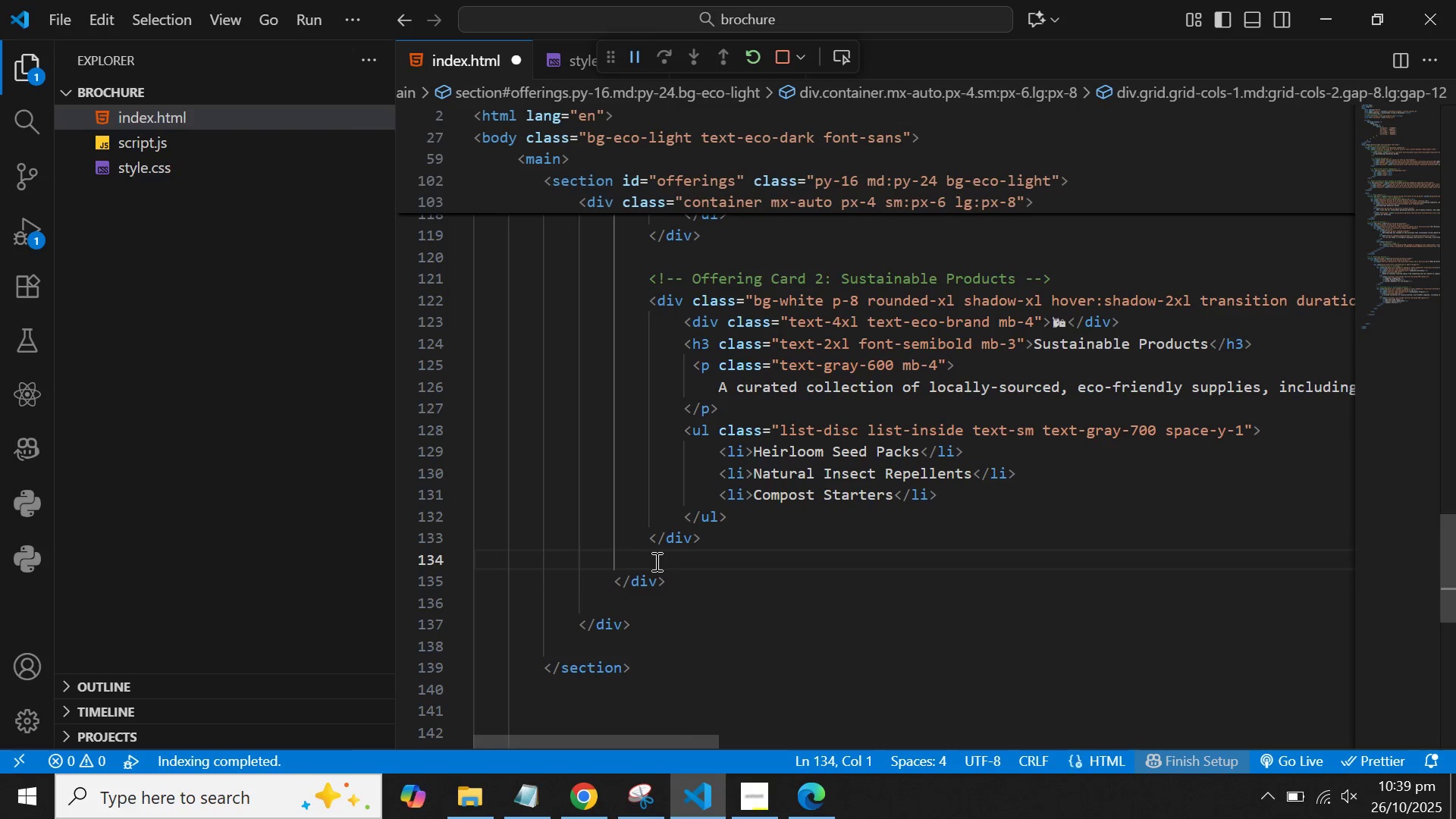 
key(Backspace)
 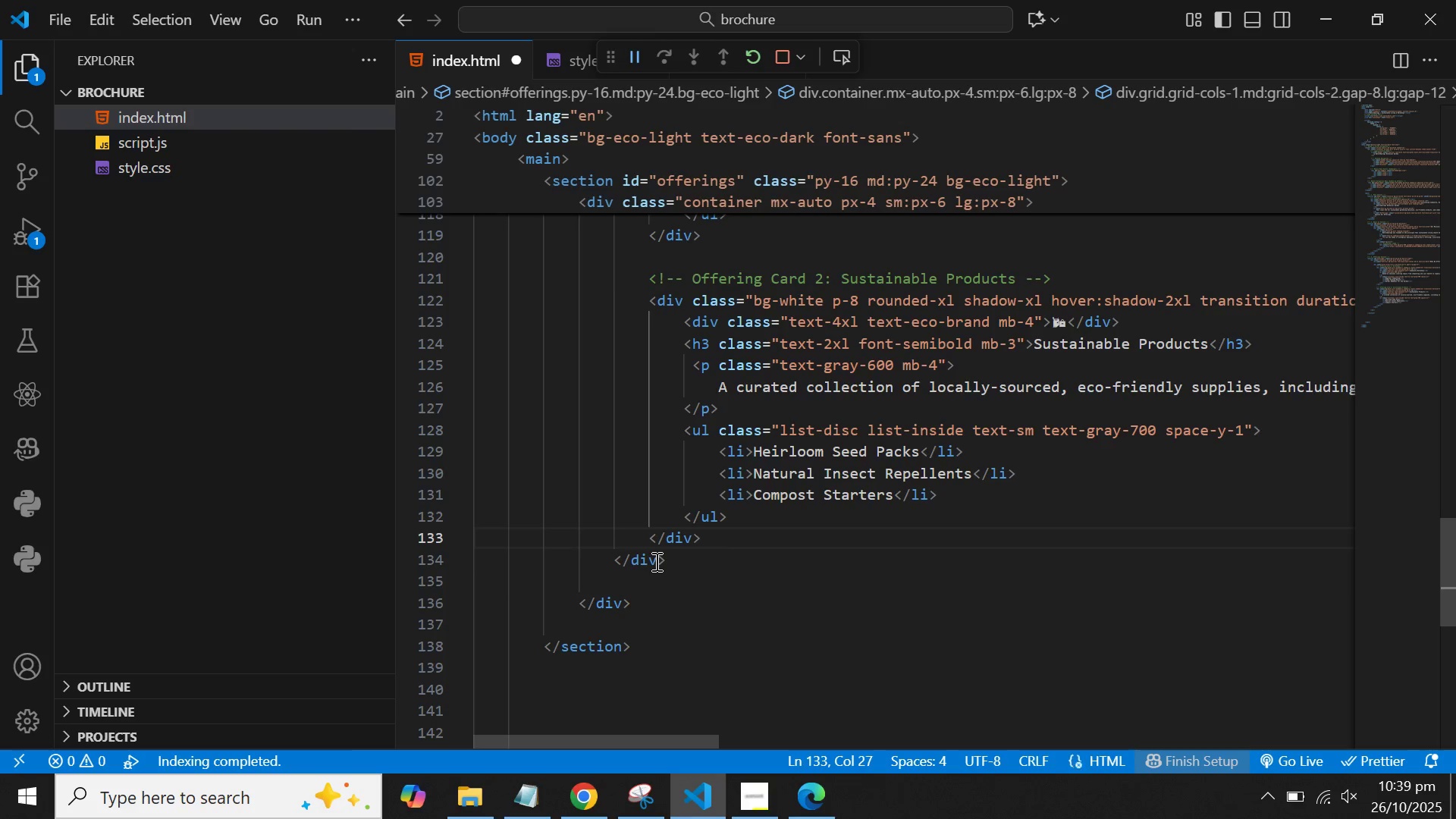 
key(ArrowDown)
 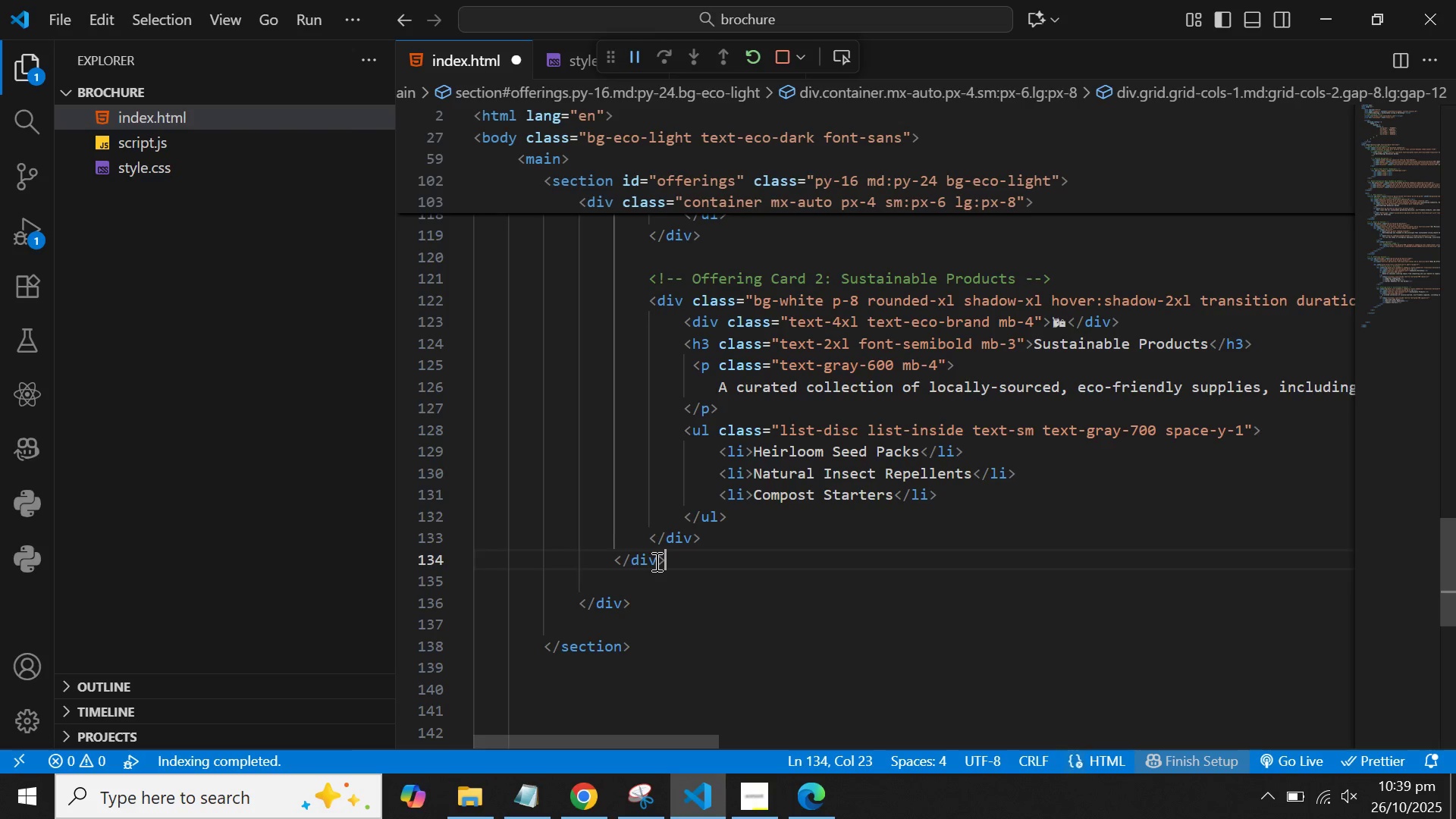 
key(ArrowDown)
 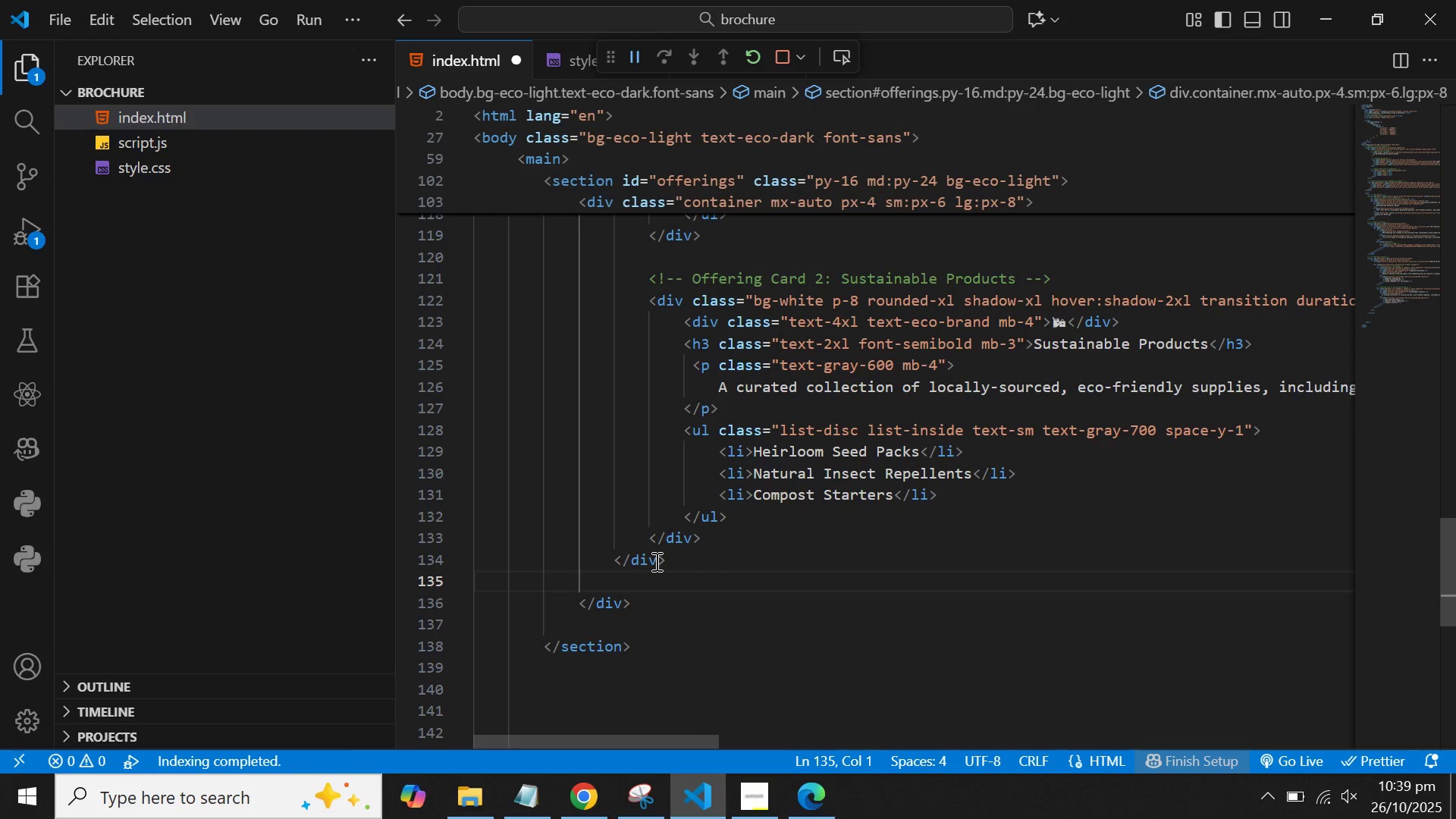 
key(Backspace)
 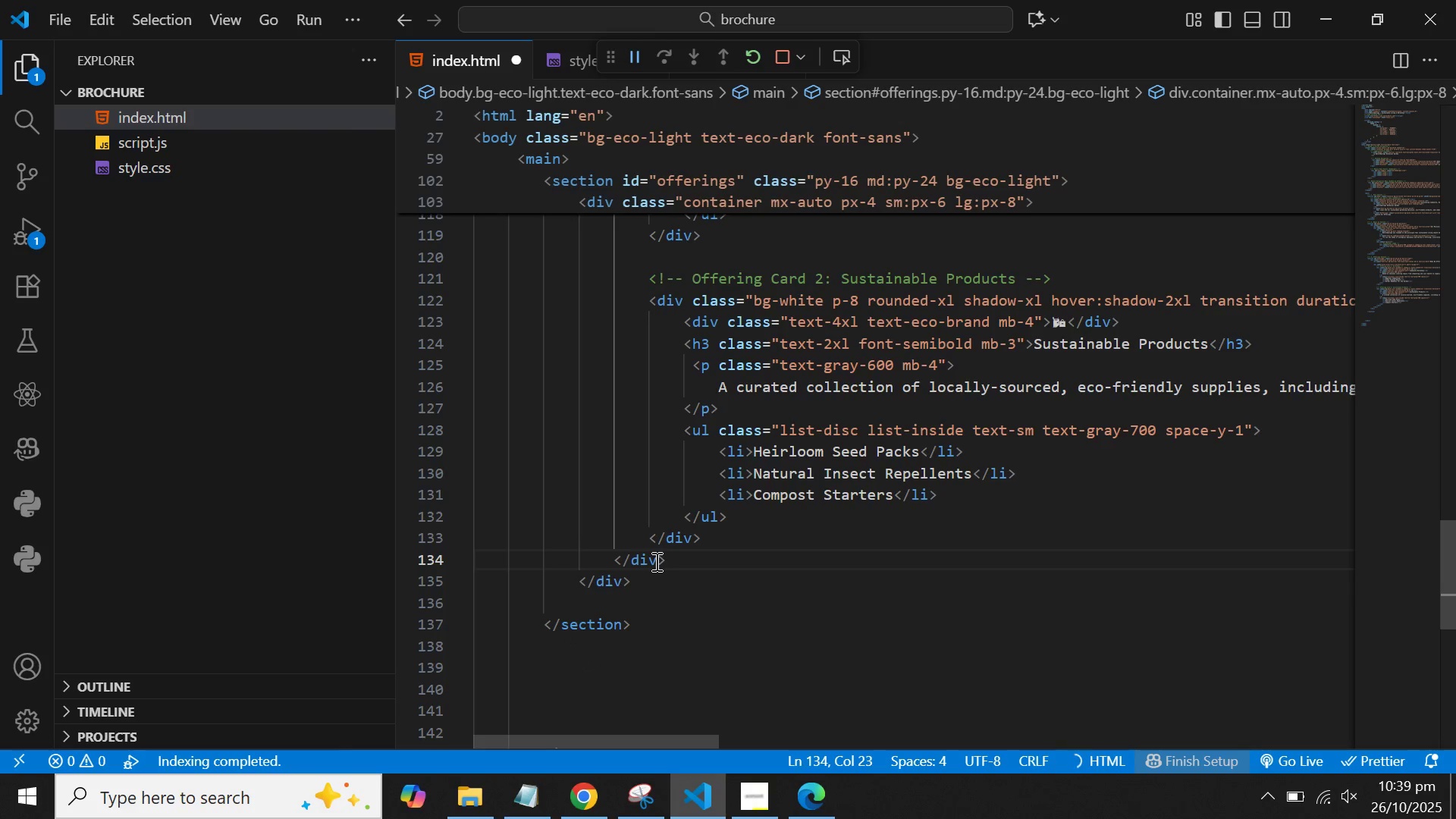 
key(ArrowDown)
 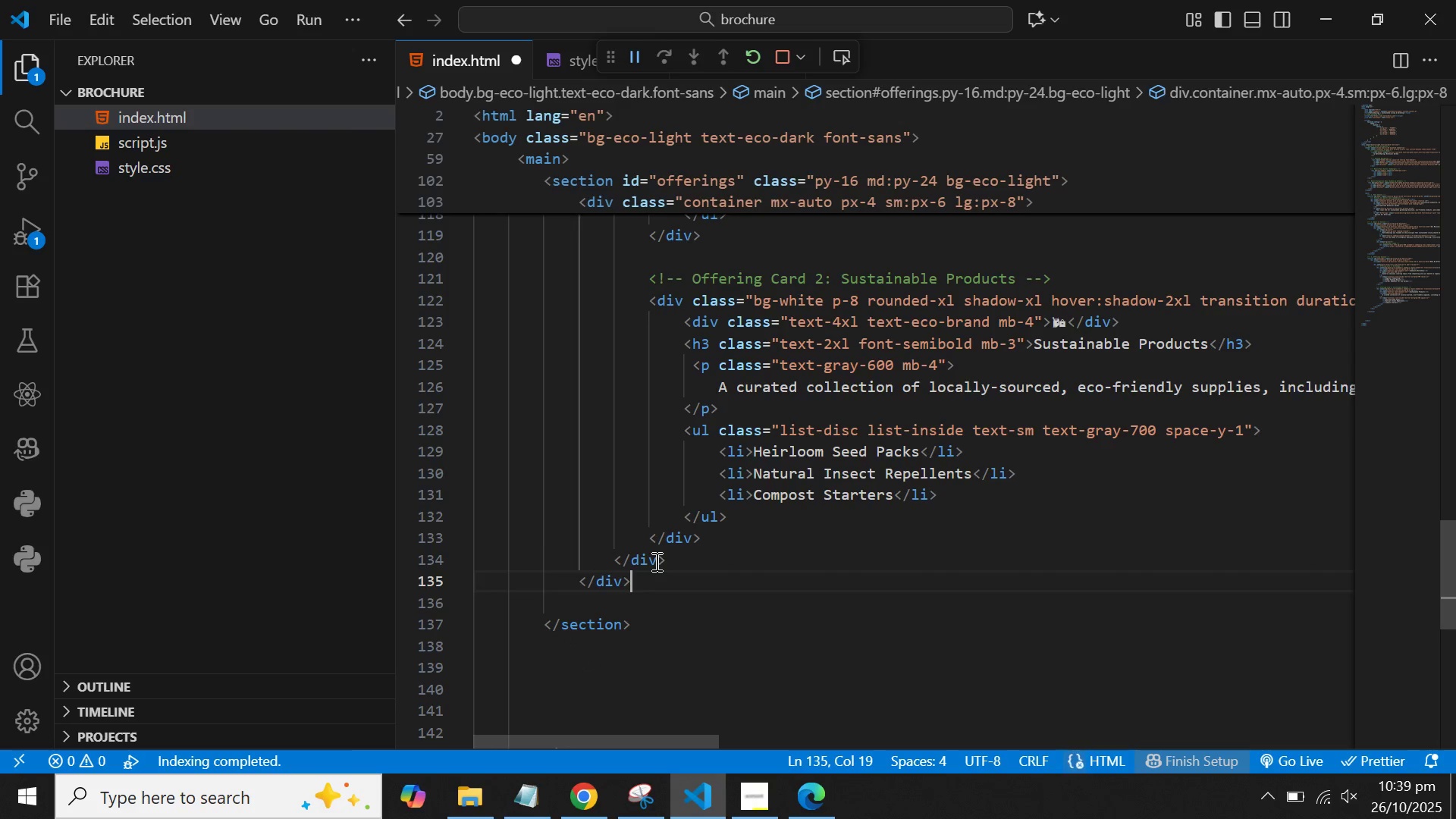 
key(ArrowDown)
 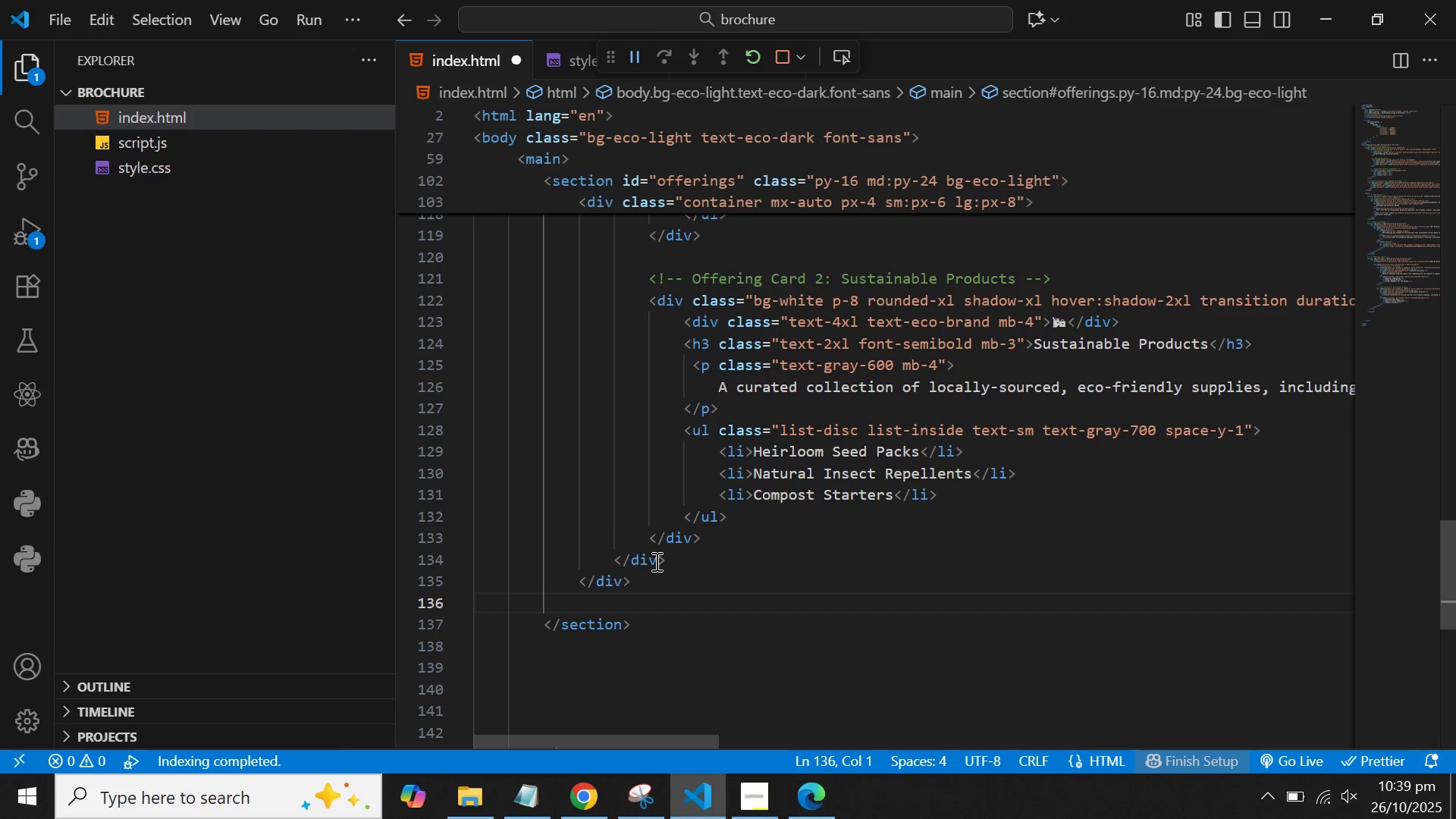 
key(Backspace)
 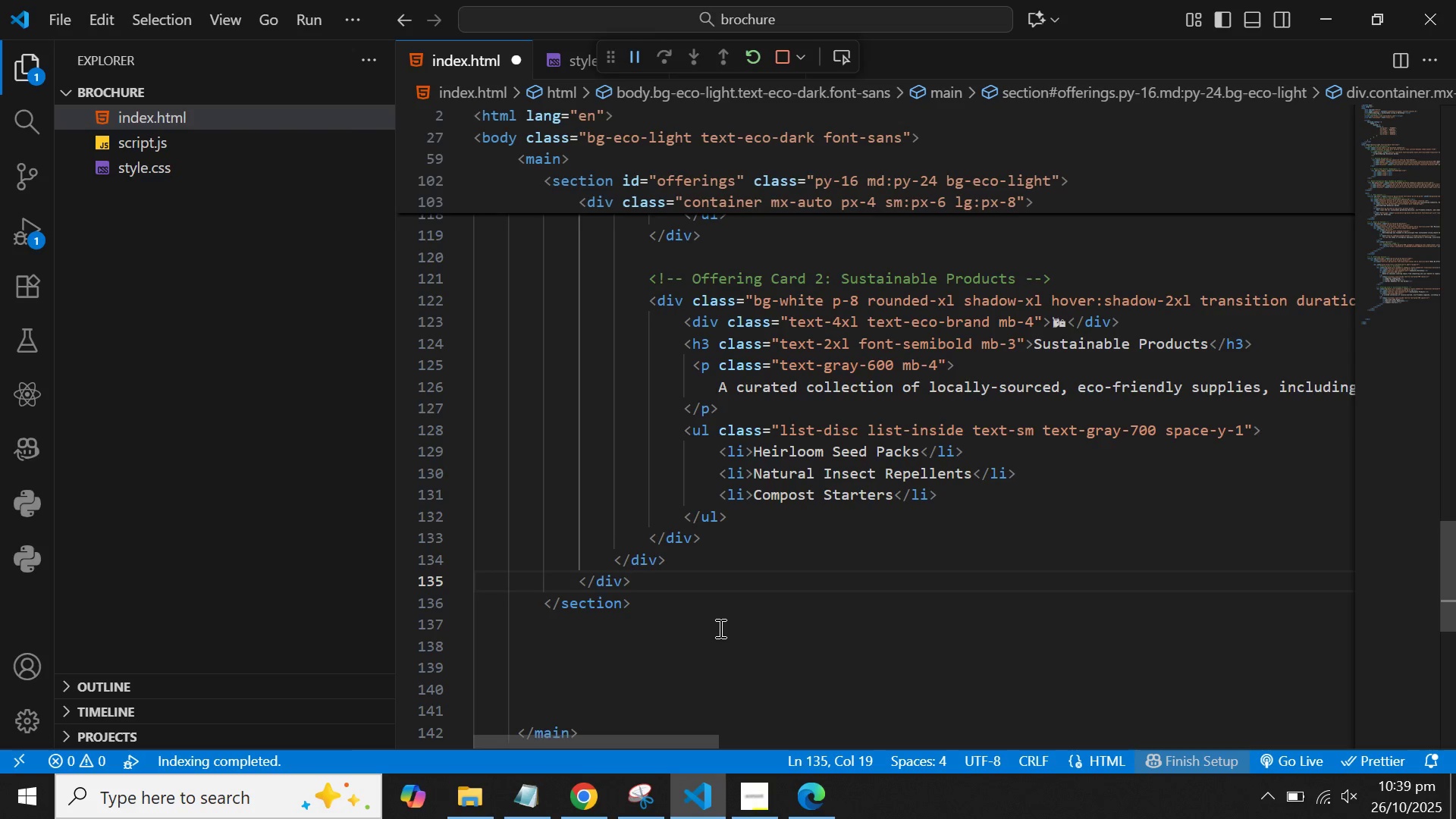 
wait(7.24)
 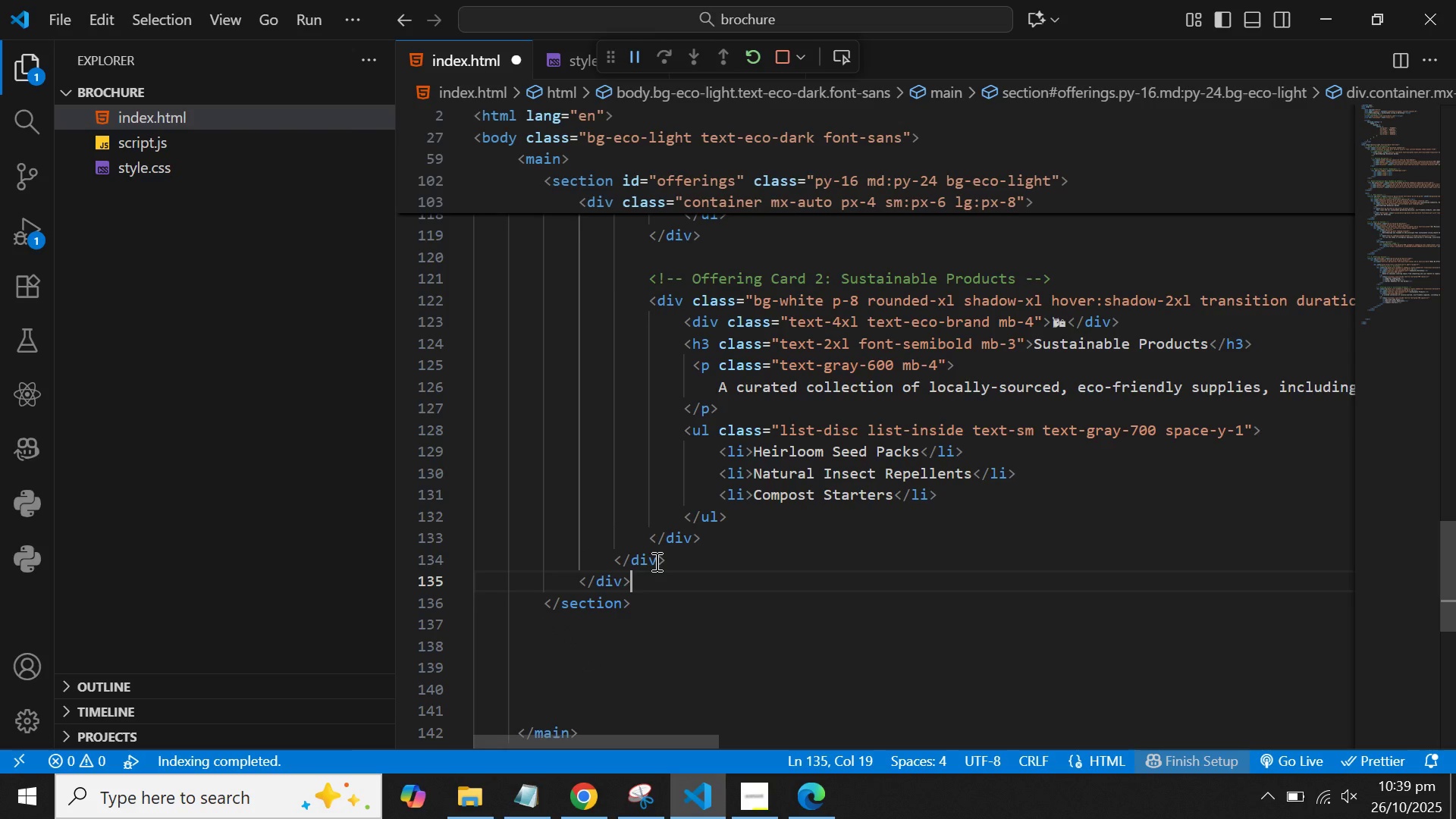 
scroll: coordinate [803, 642], scroll_direction: up, amount: 9.0
 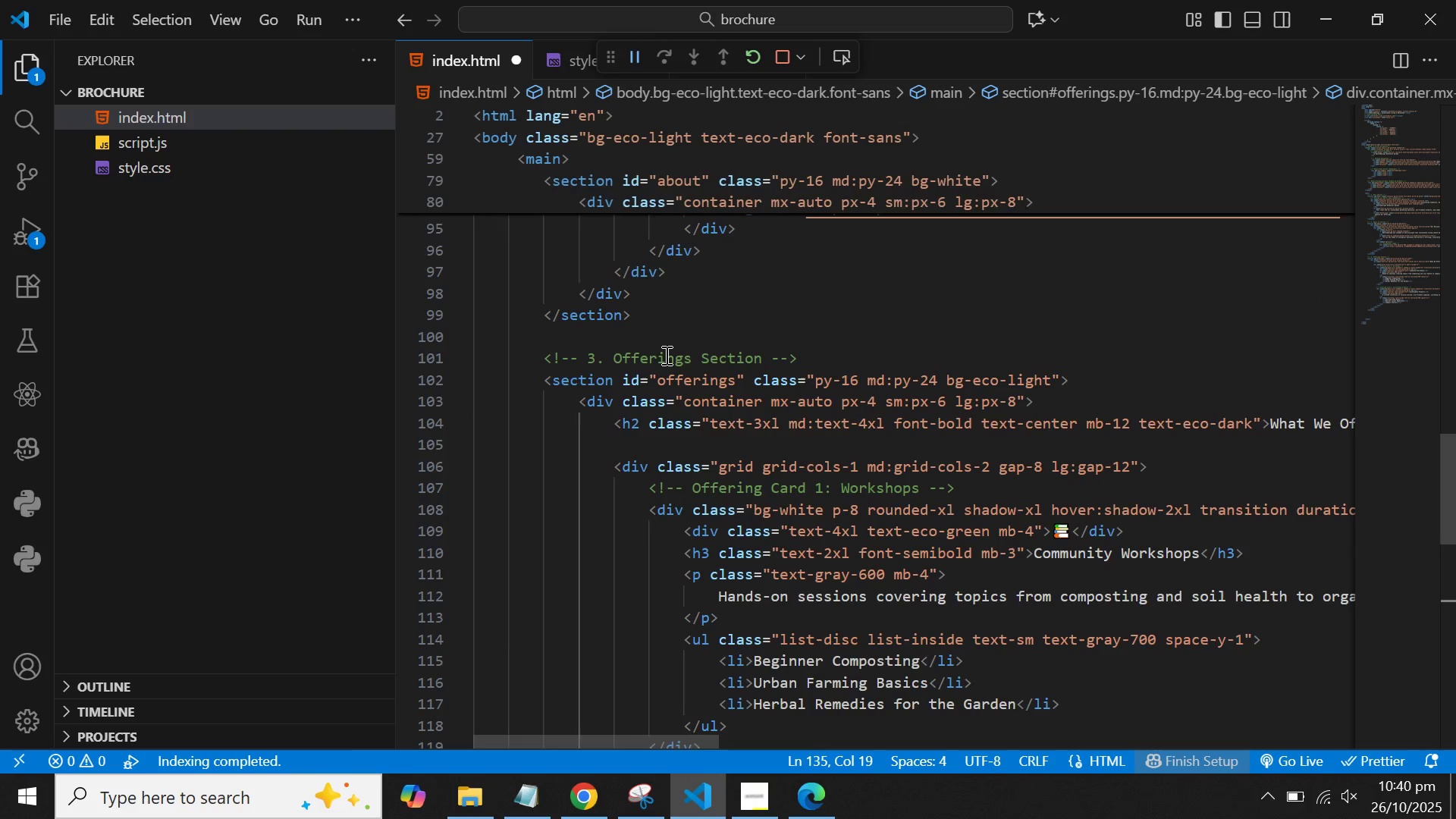 
double_click([665, 355])
 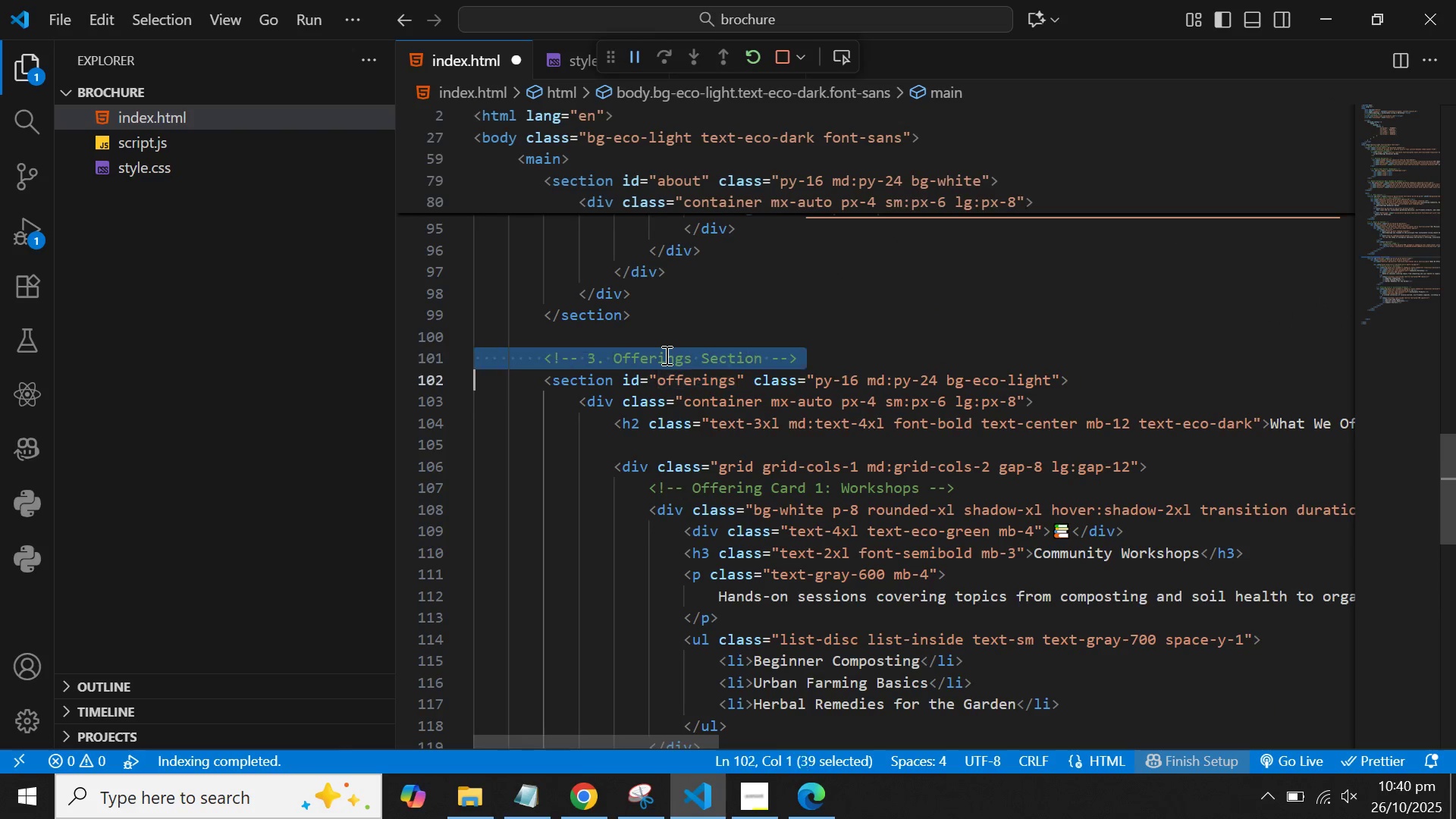 
triple_click([665, 355])
 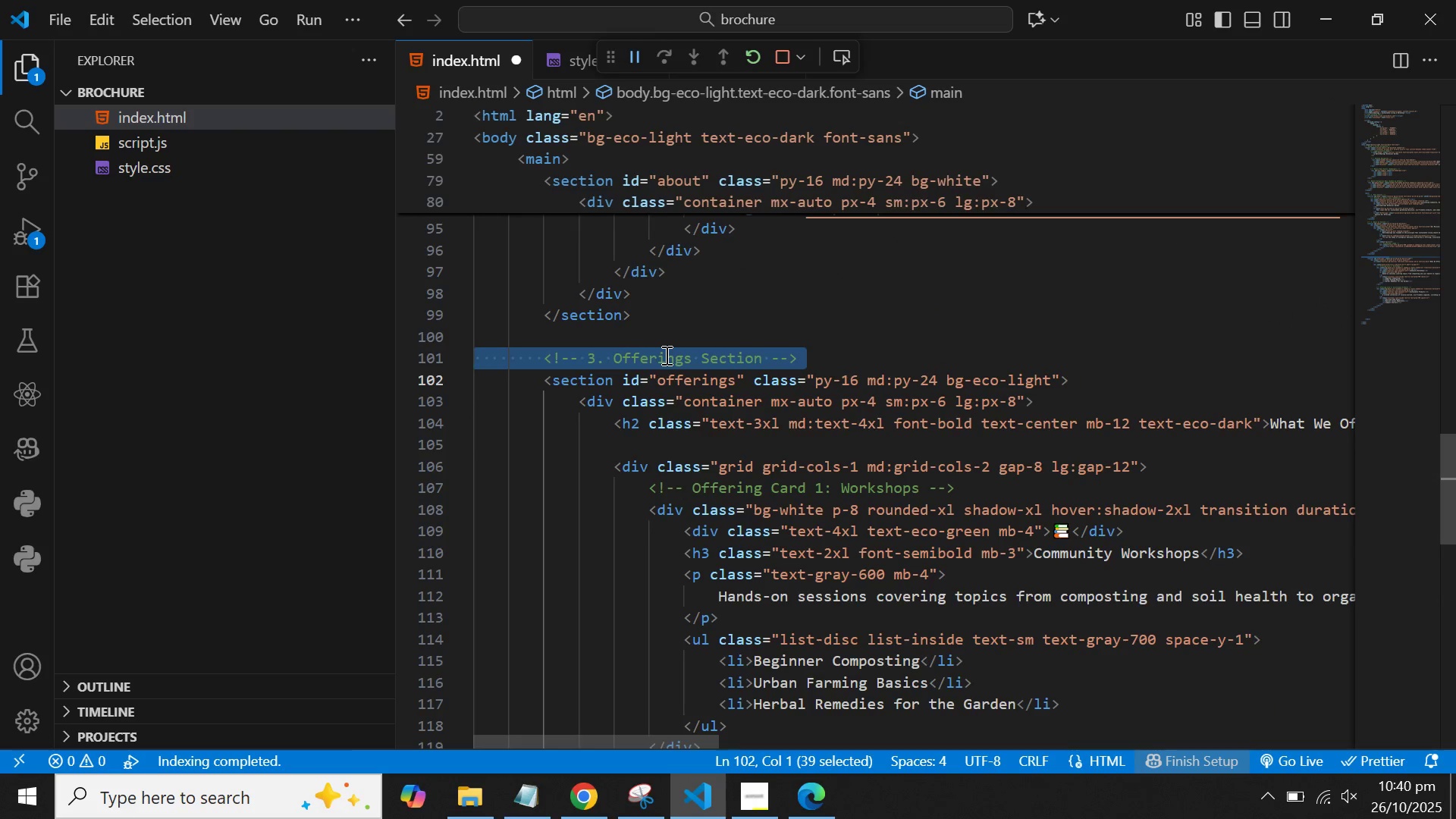 
key(Control+C)
 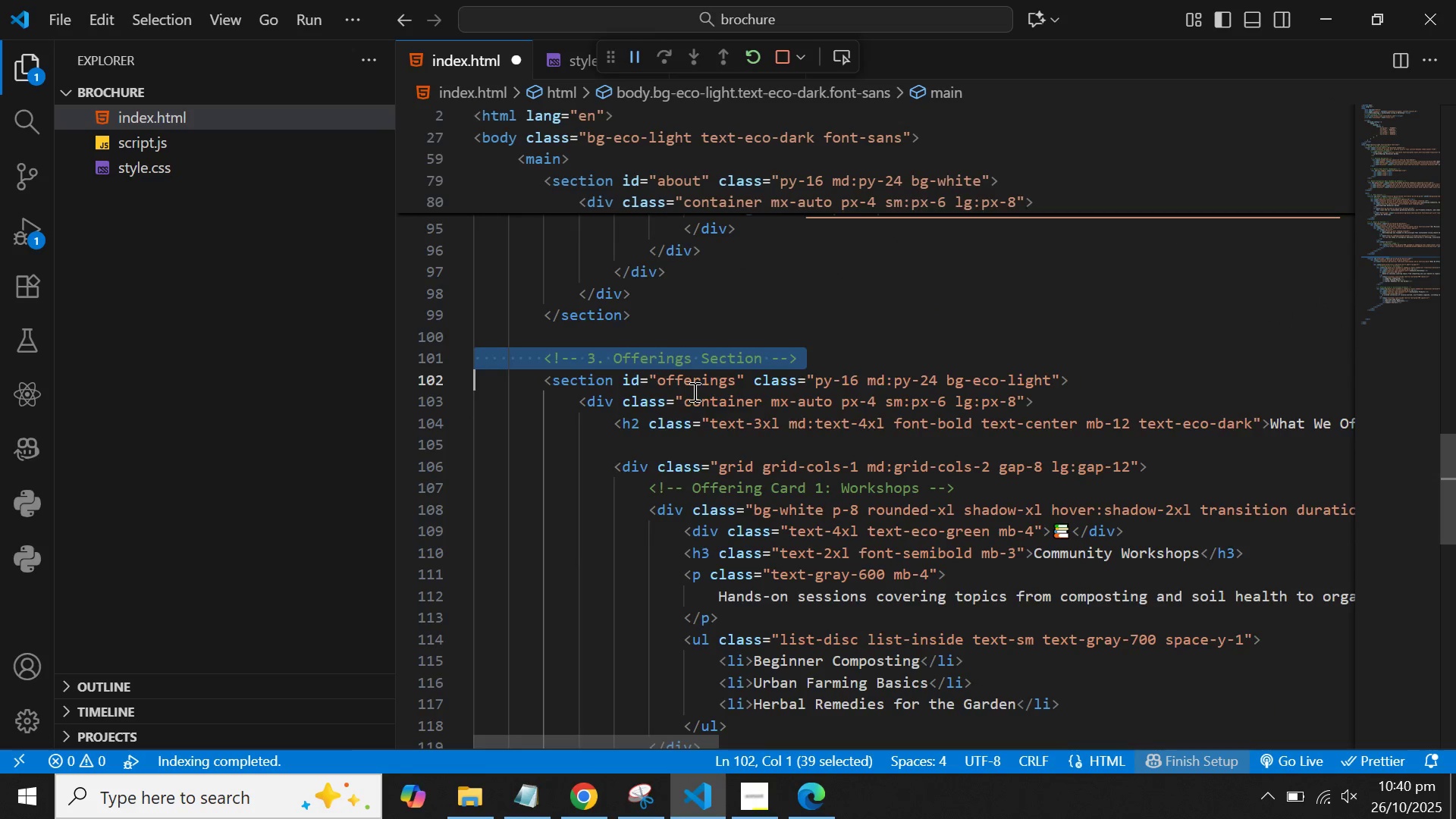 
scroll: coordinate [697, 420], scroll_direction: down, amount: 13.0
 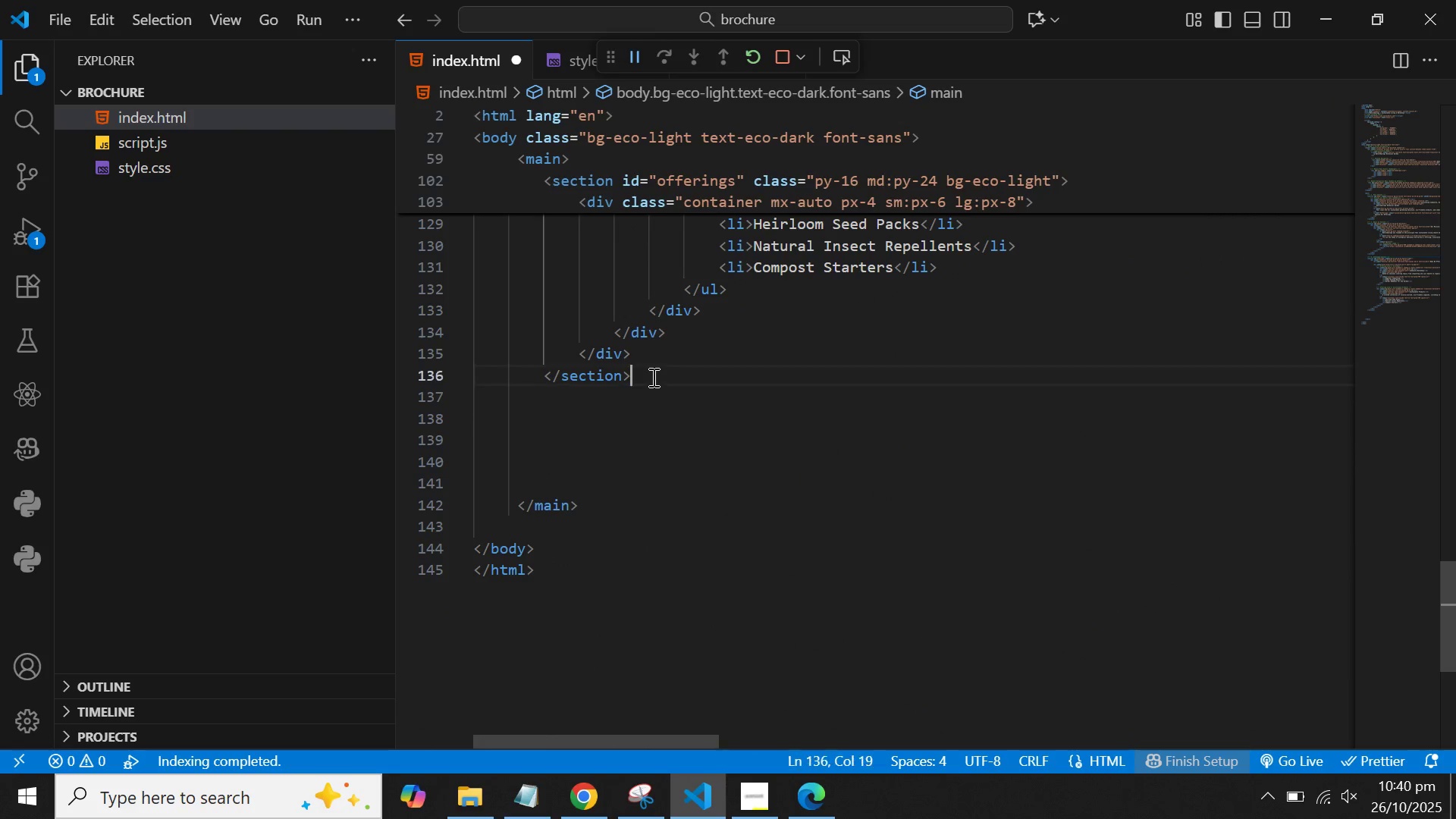 
left_click([652, 377])
 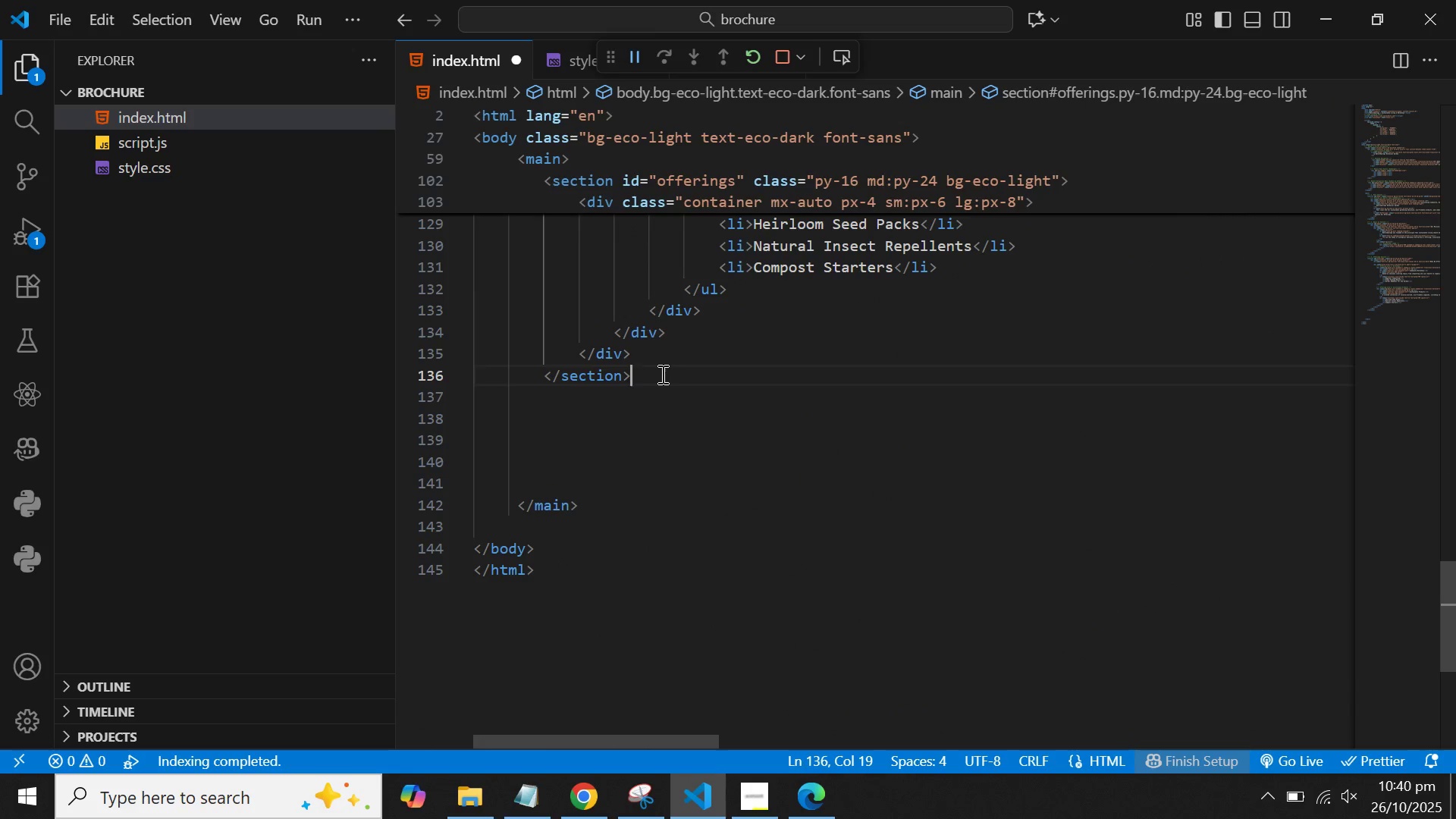 
key(Enter)
 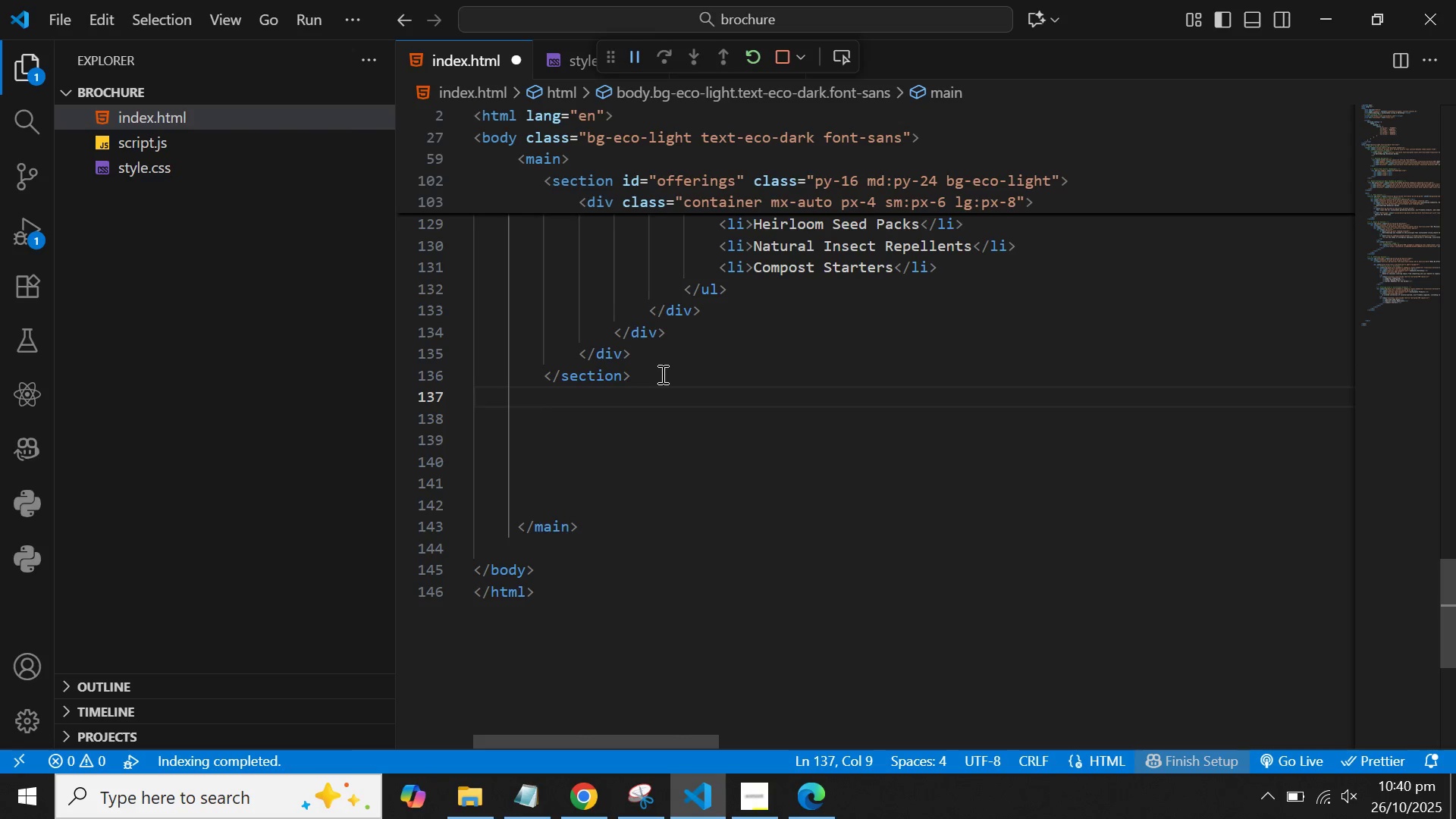 
key(Enter)
 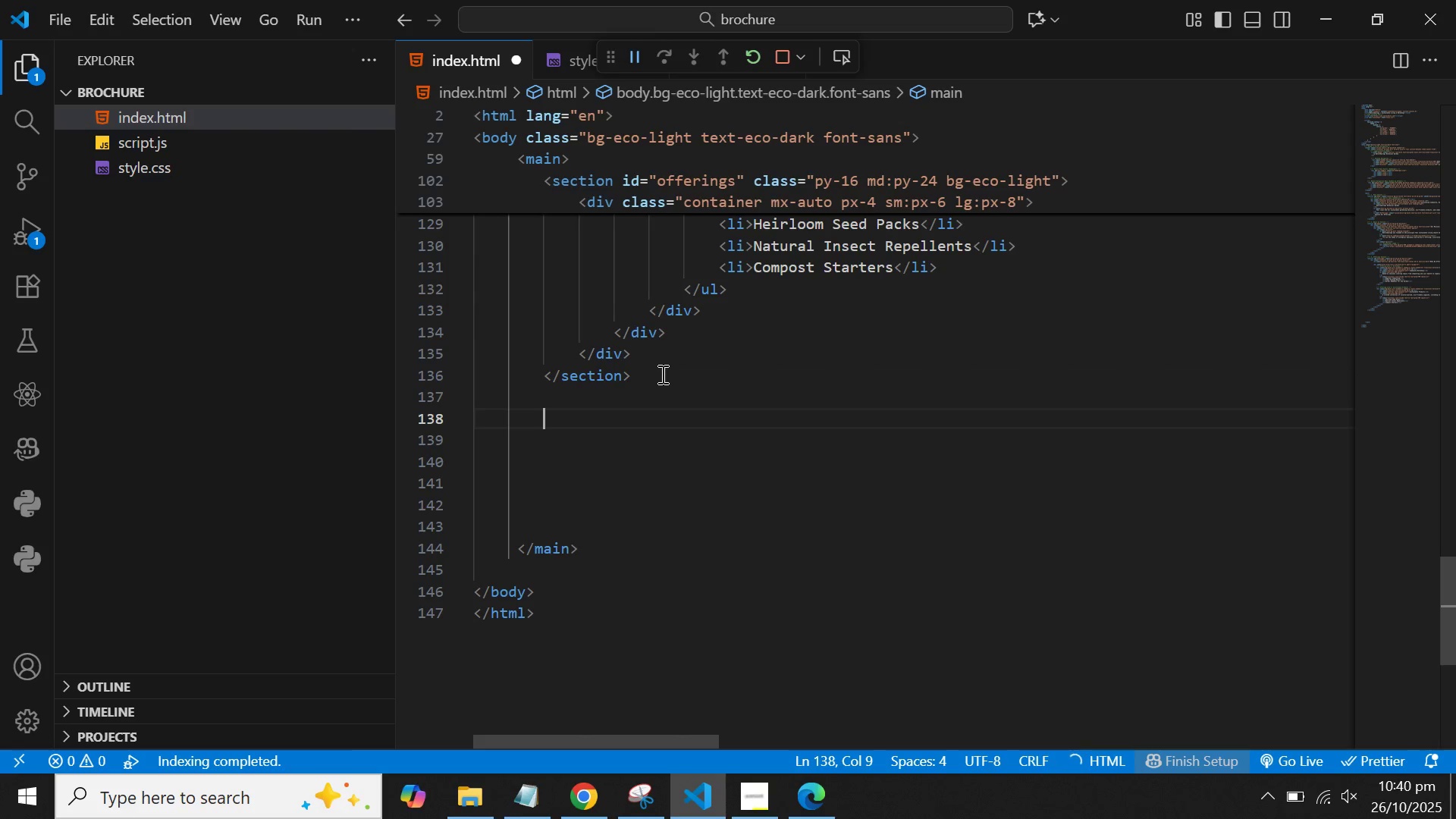 
key(Control+V)
 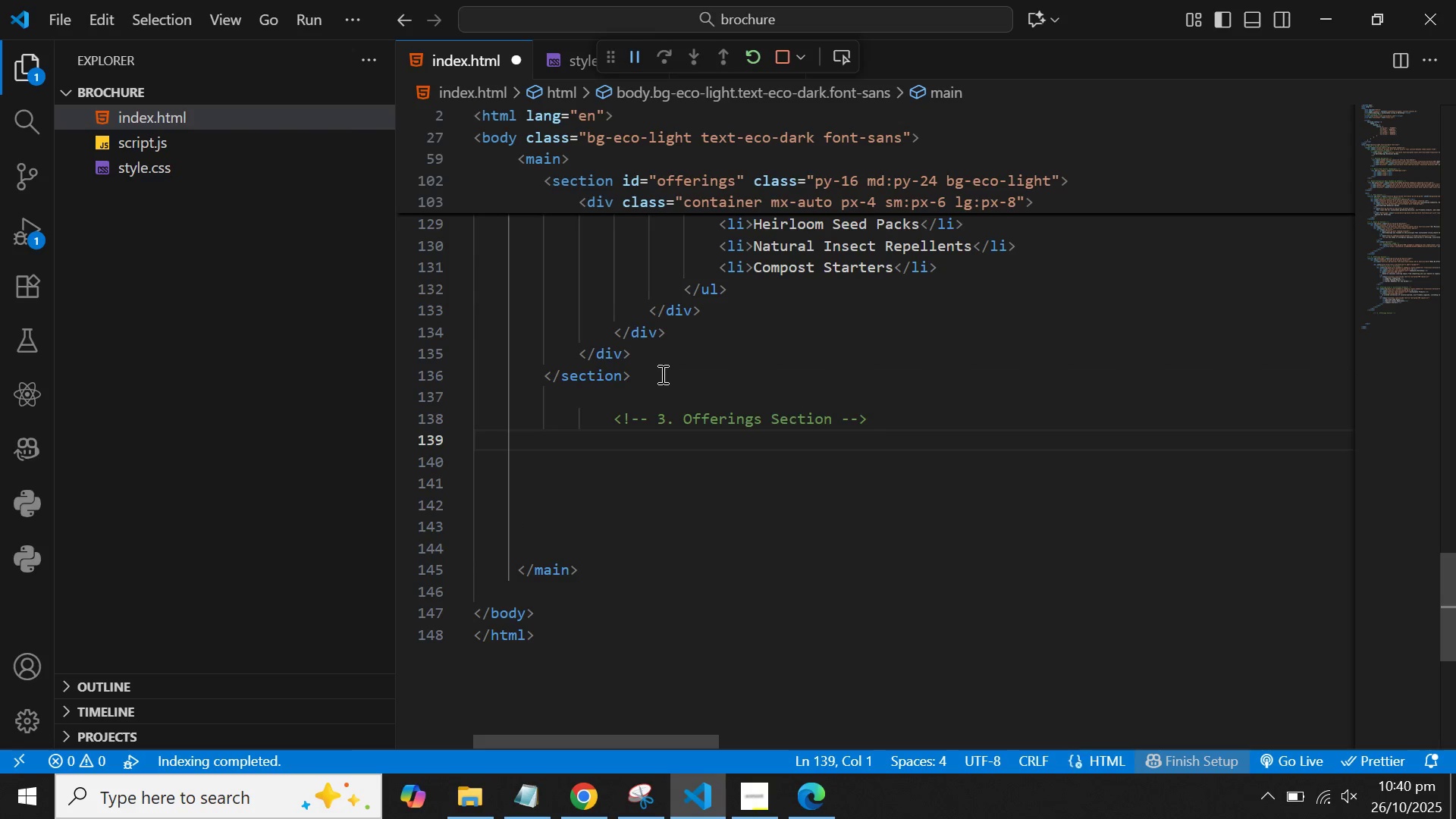 
key(ArrowUp)
 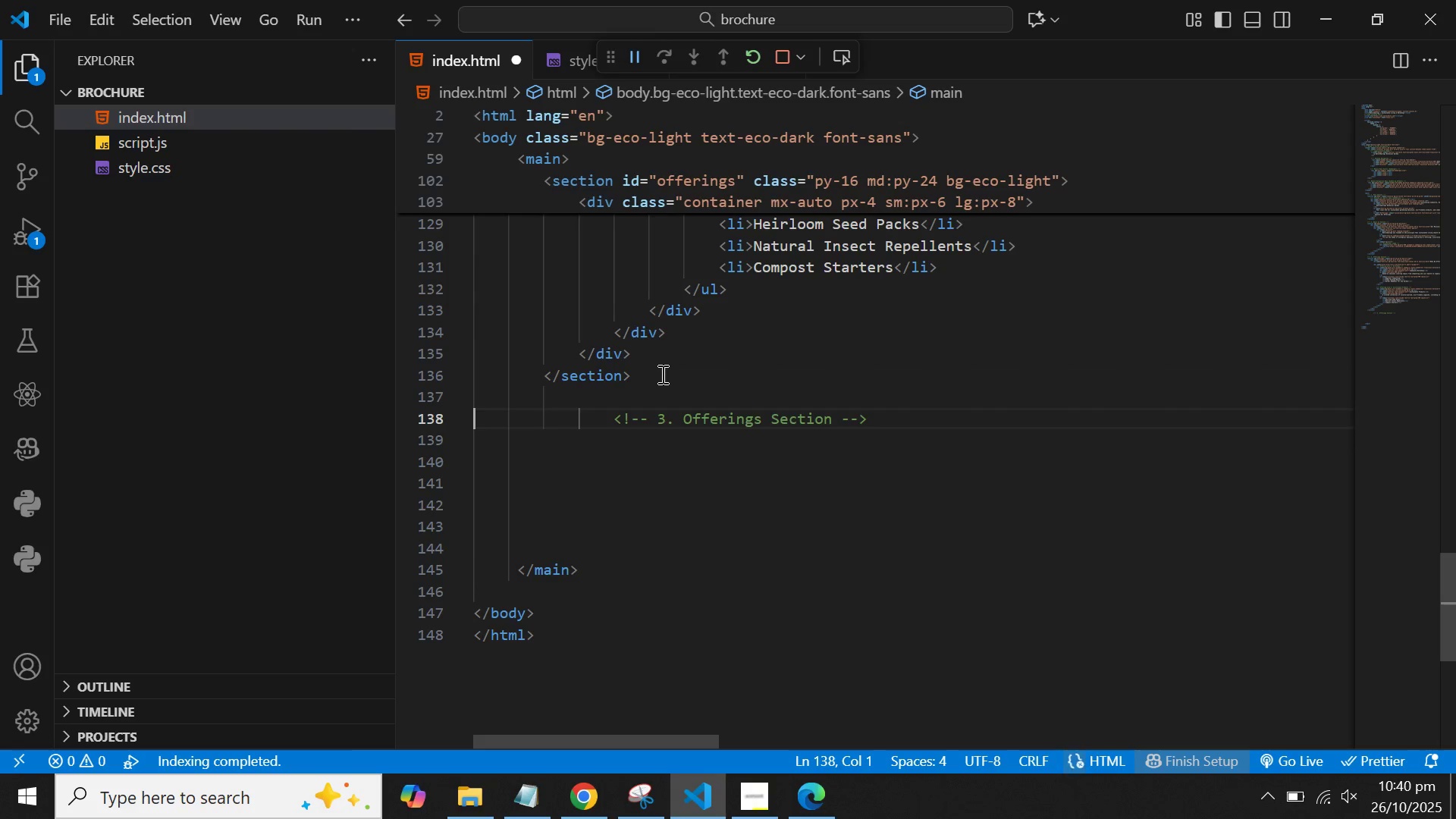 
key(Control+ArrowRight)
 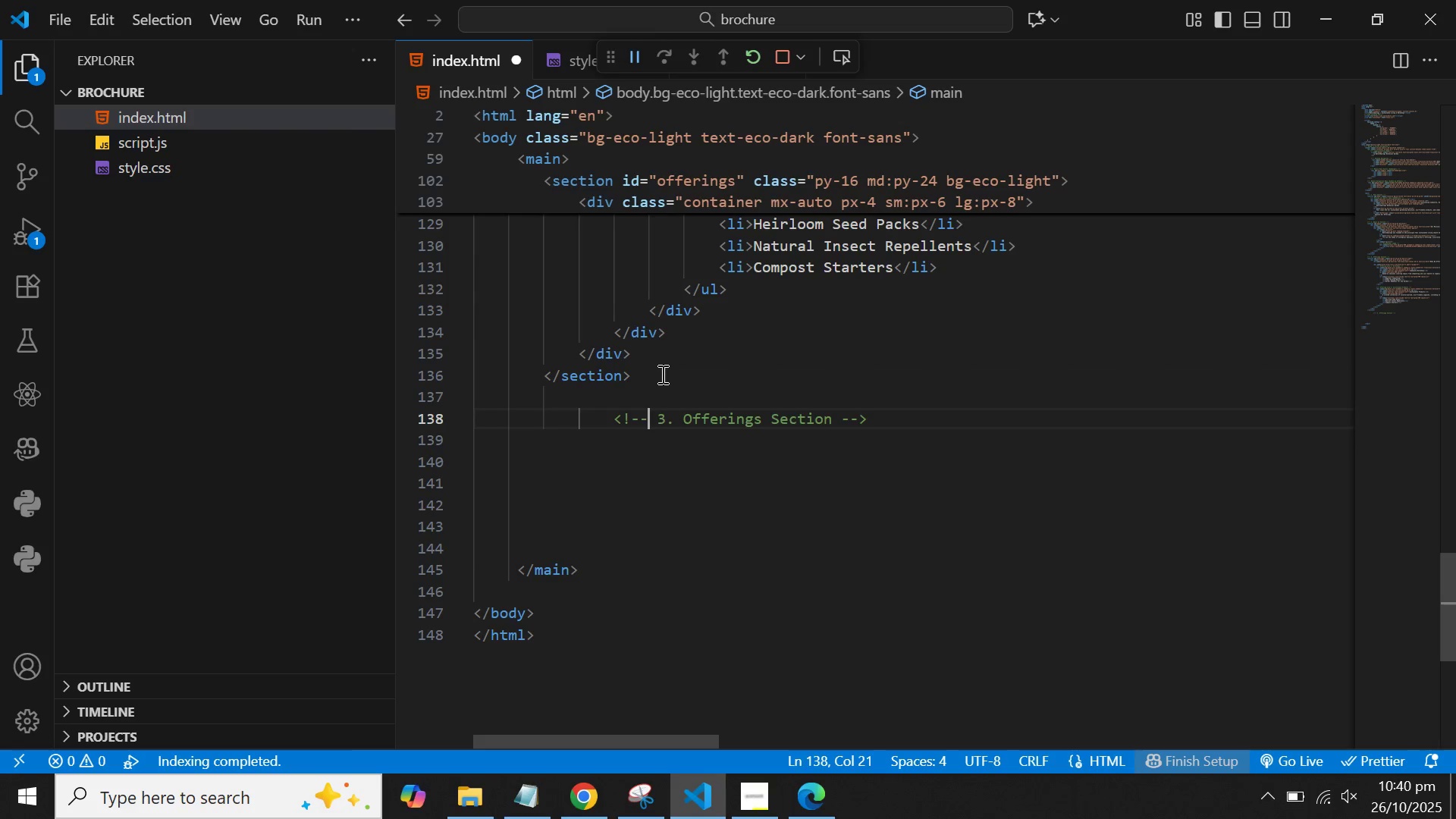 
key(Control+ArrowRight)
 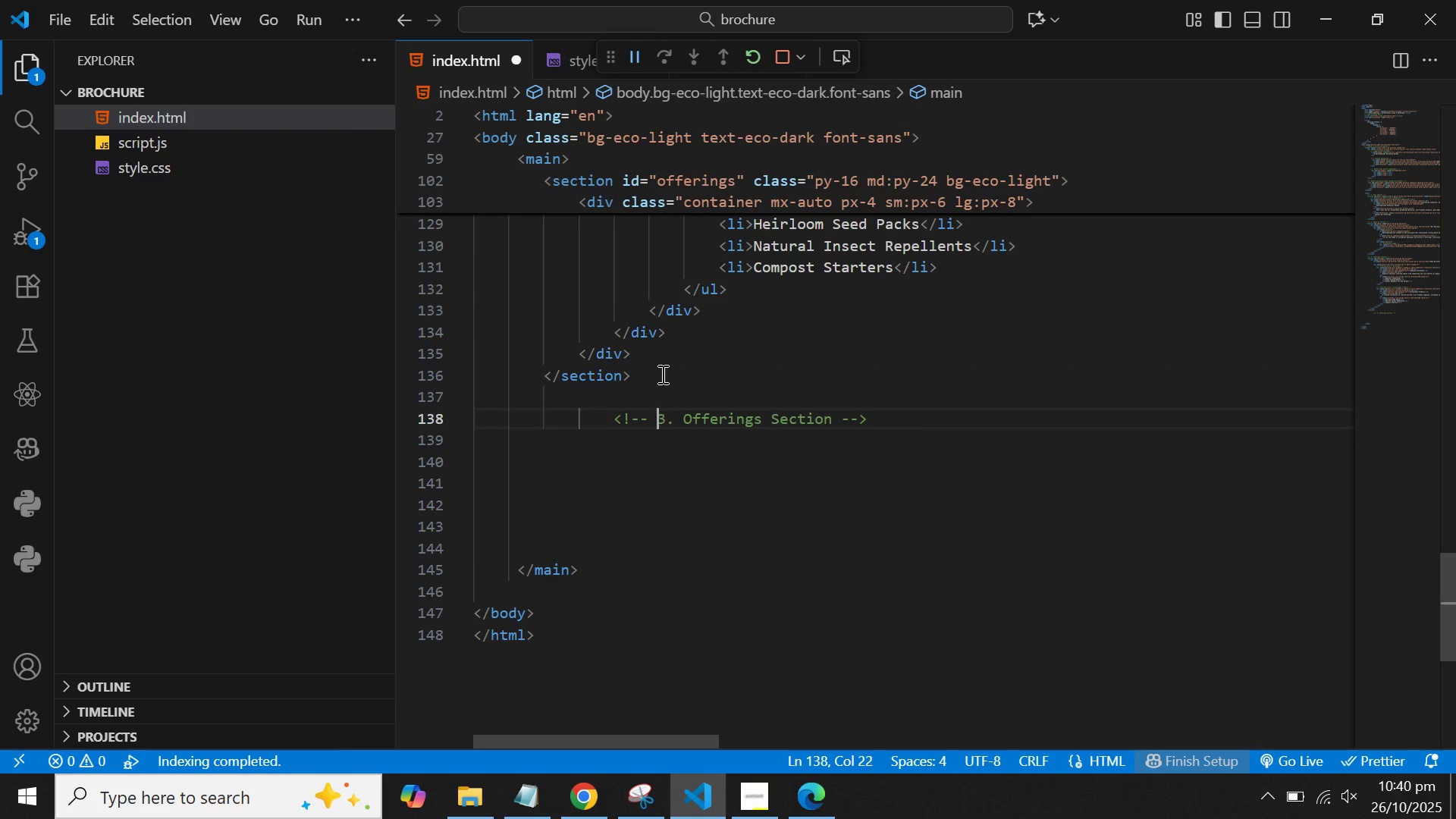 
key(Control+ArrowLeft)
 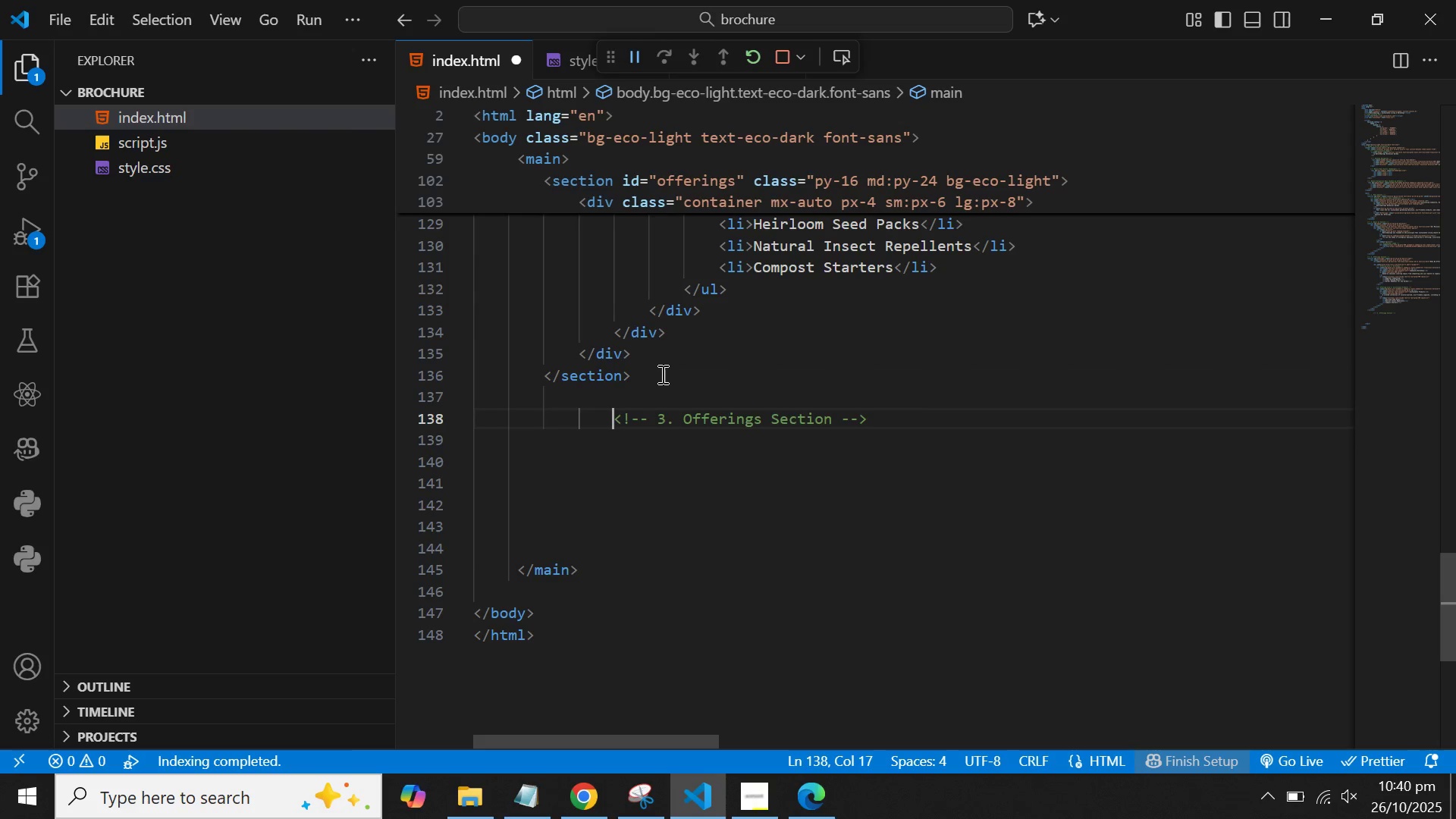 
key(Control+ArrowLeft)
 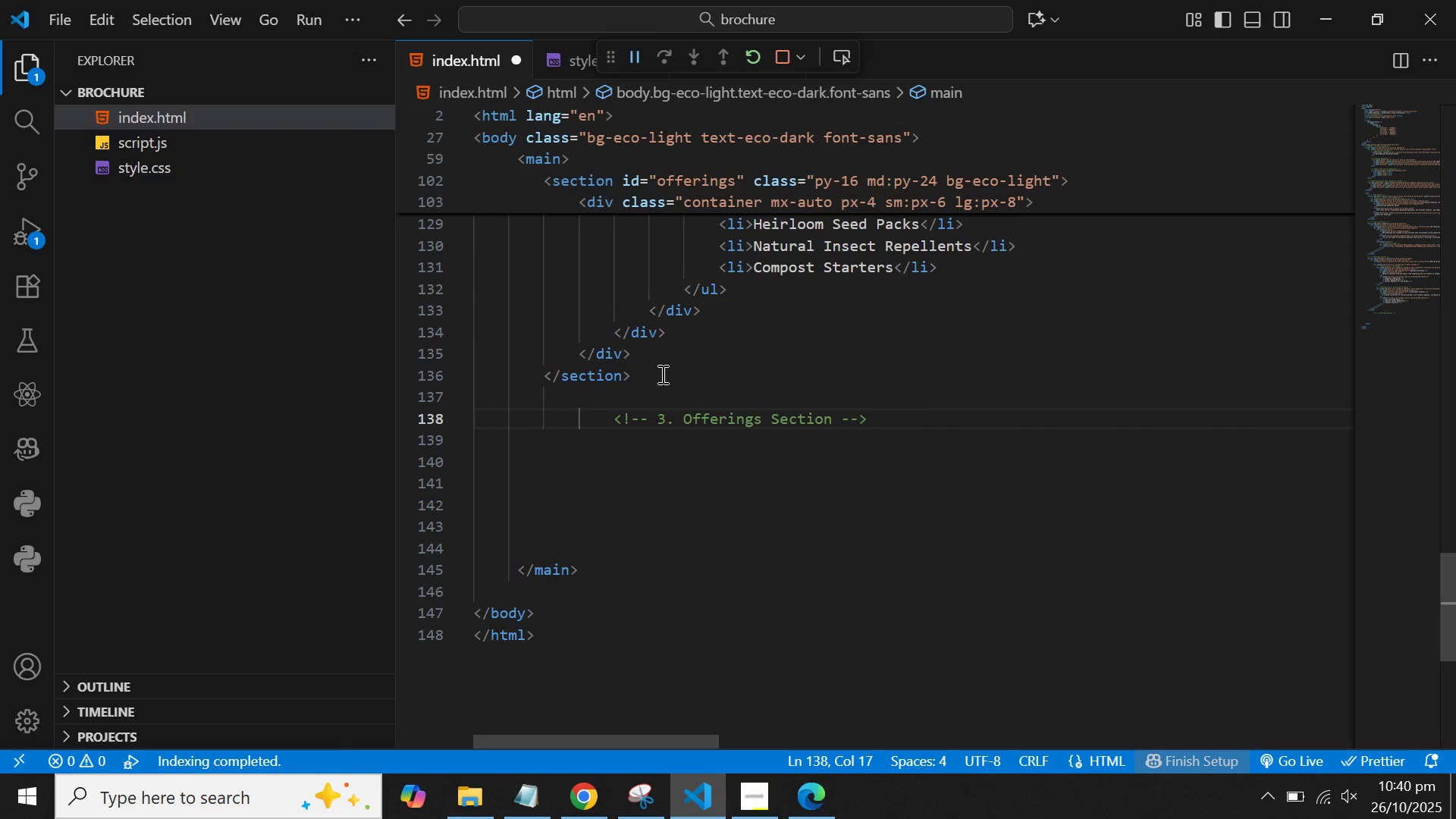 
key(Backspace)
 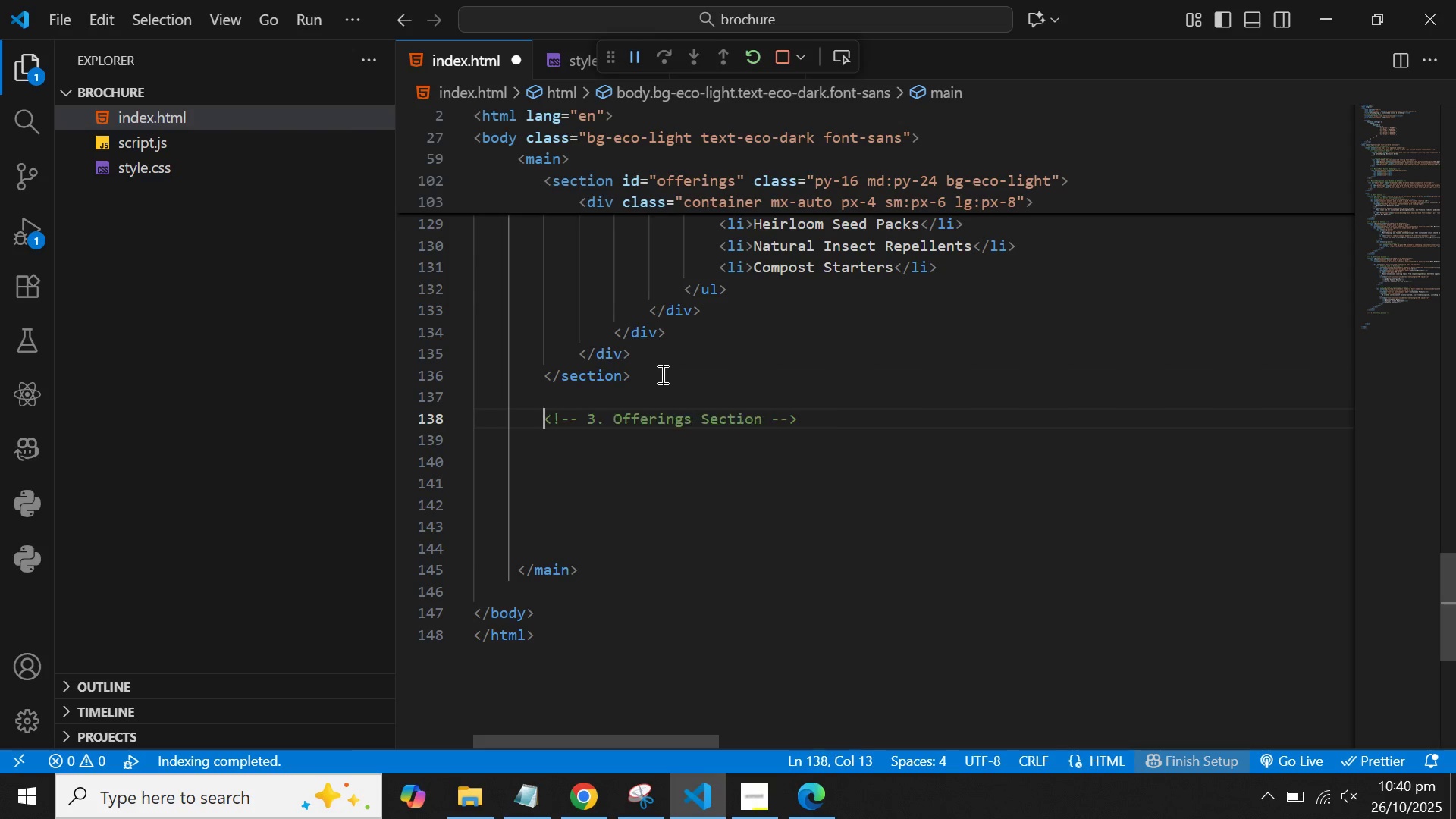 
key(Backspace)
 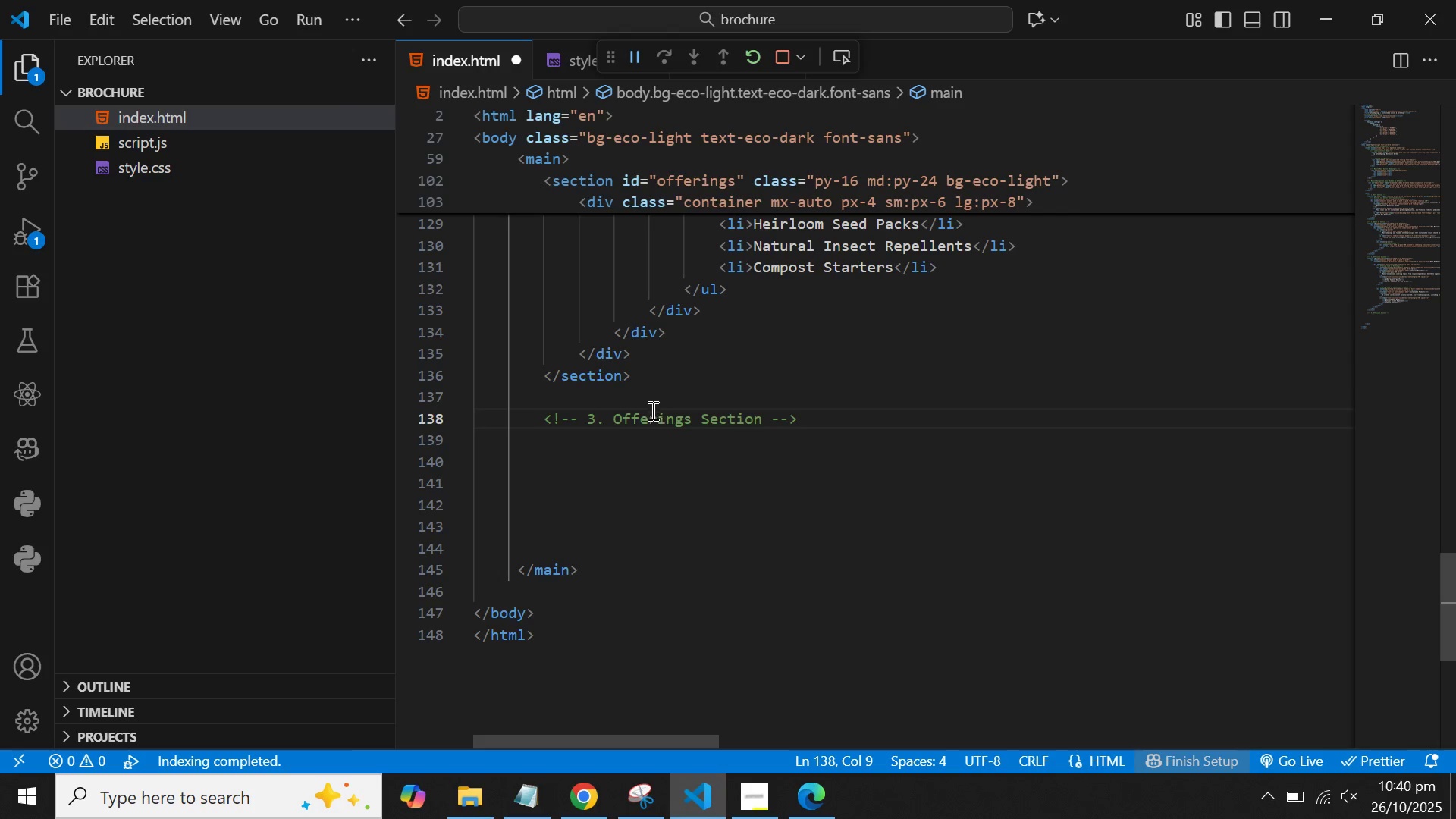 
wait(5.04)
 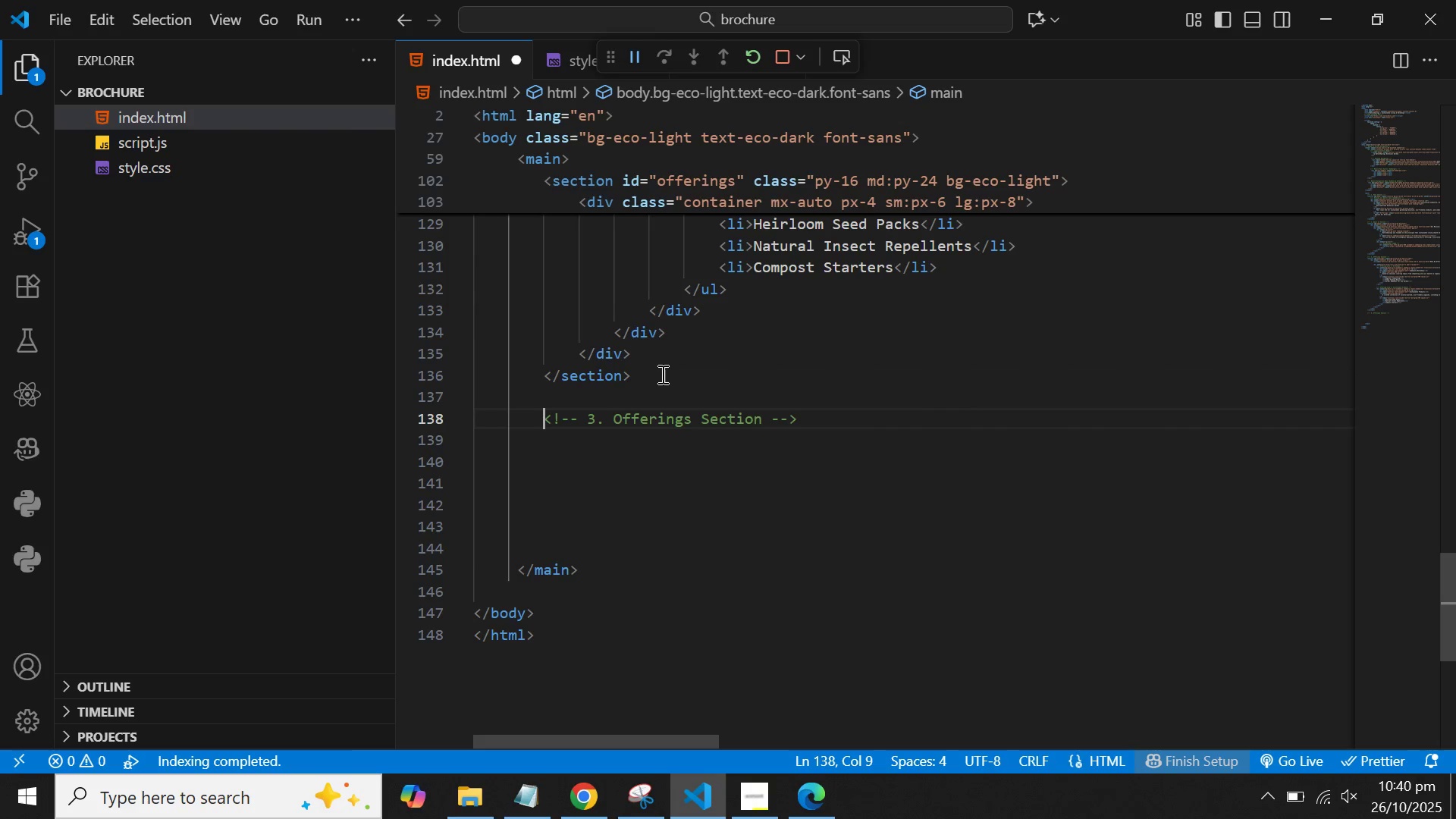 
left_click_drag(start_coordinate=[761, 419], to_coordinate=[588, 423])
 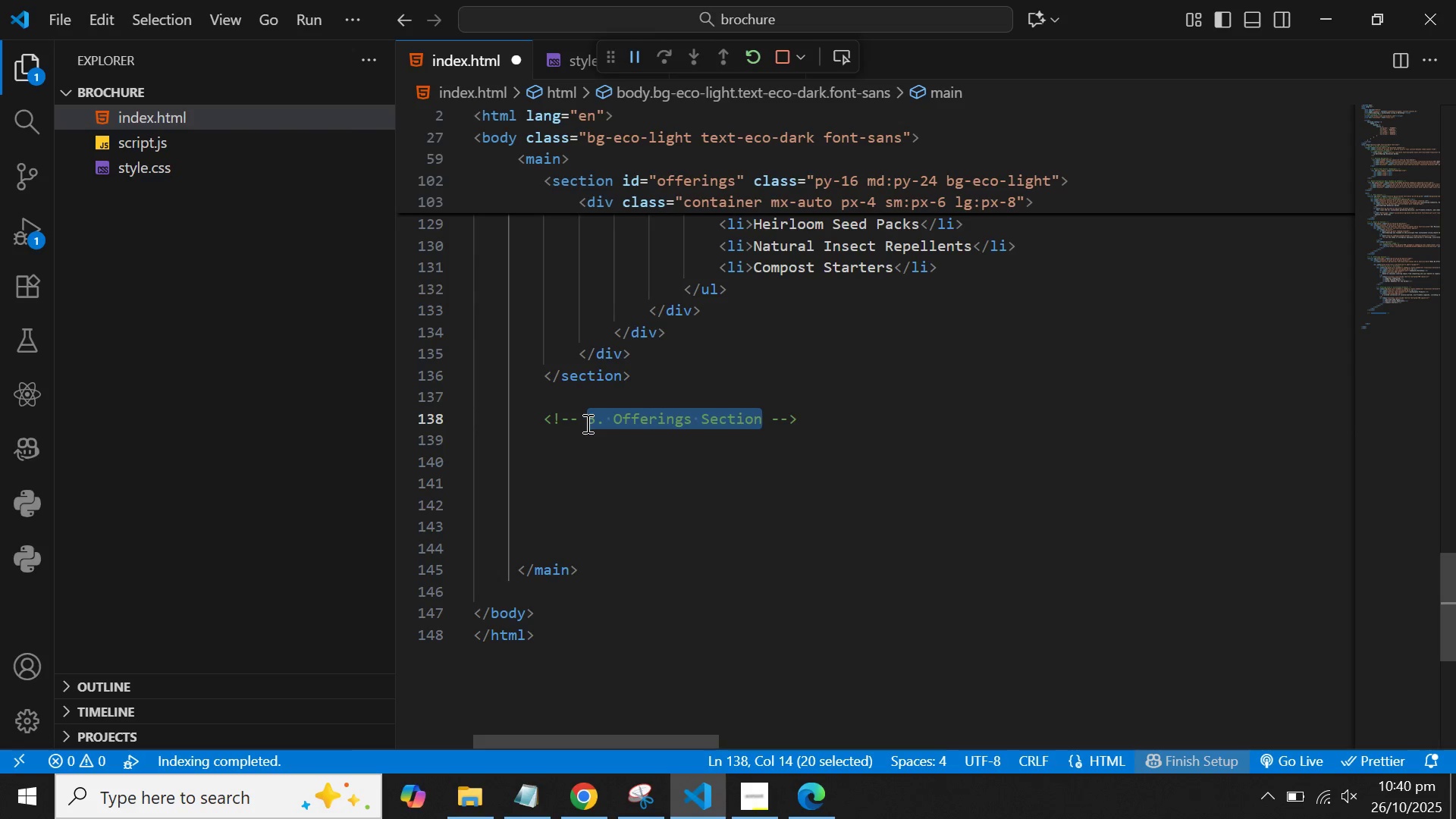 
wait(10.57)
 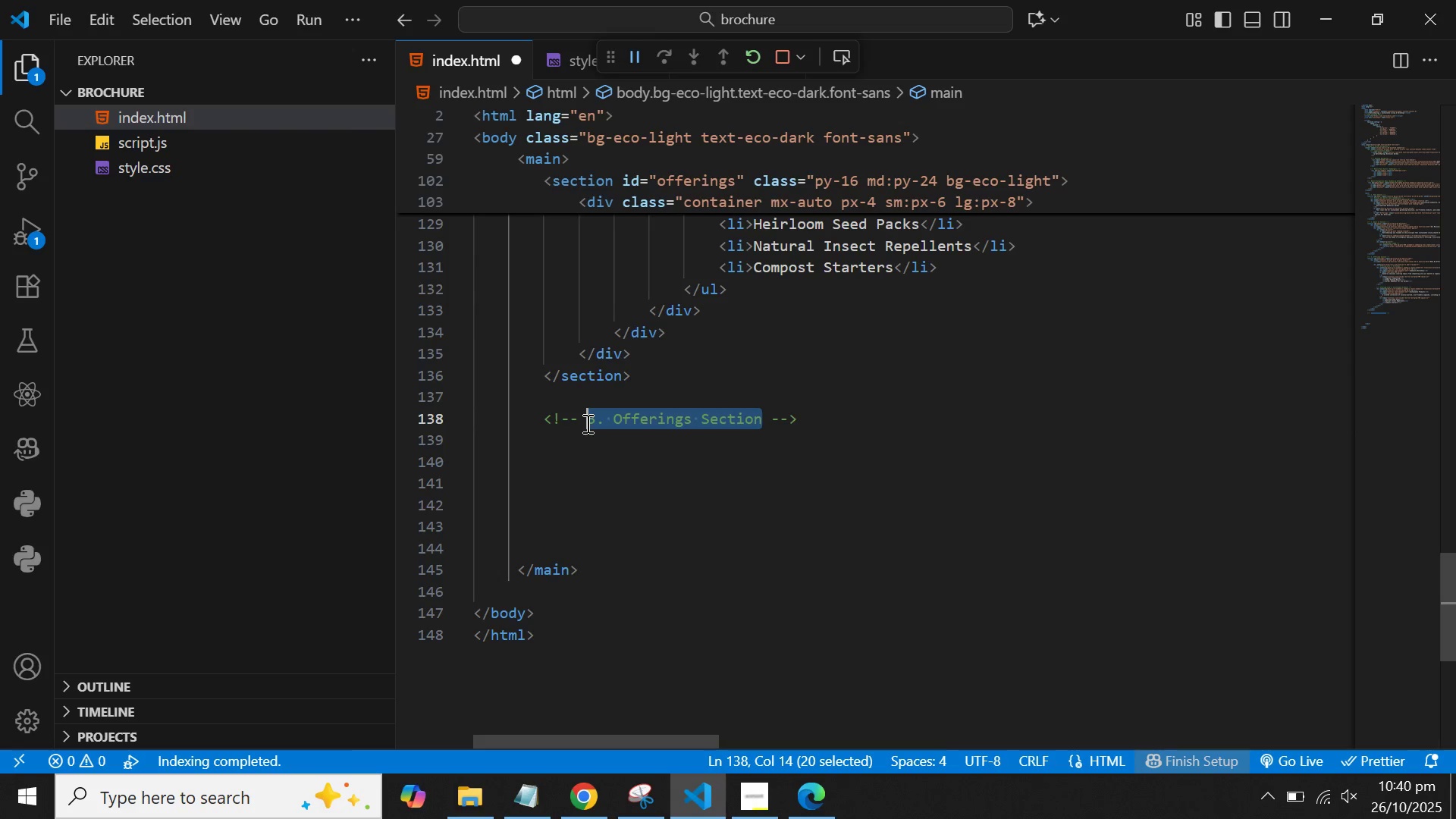 
type(. A call)
key(Backspace)
key(Backspace)
key(Backspace)
key(Backspace)
type(Call to Action/Quote Section)
 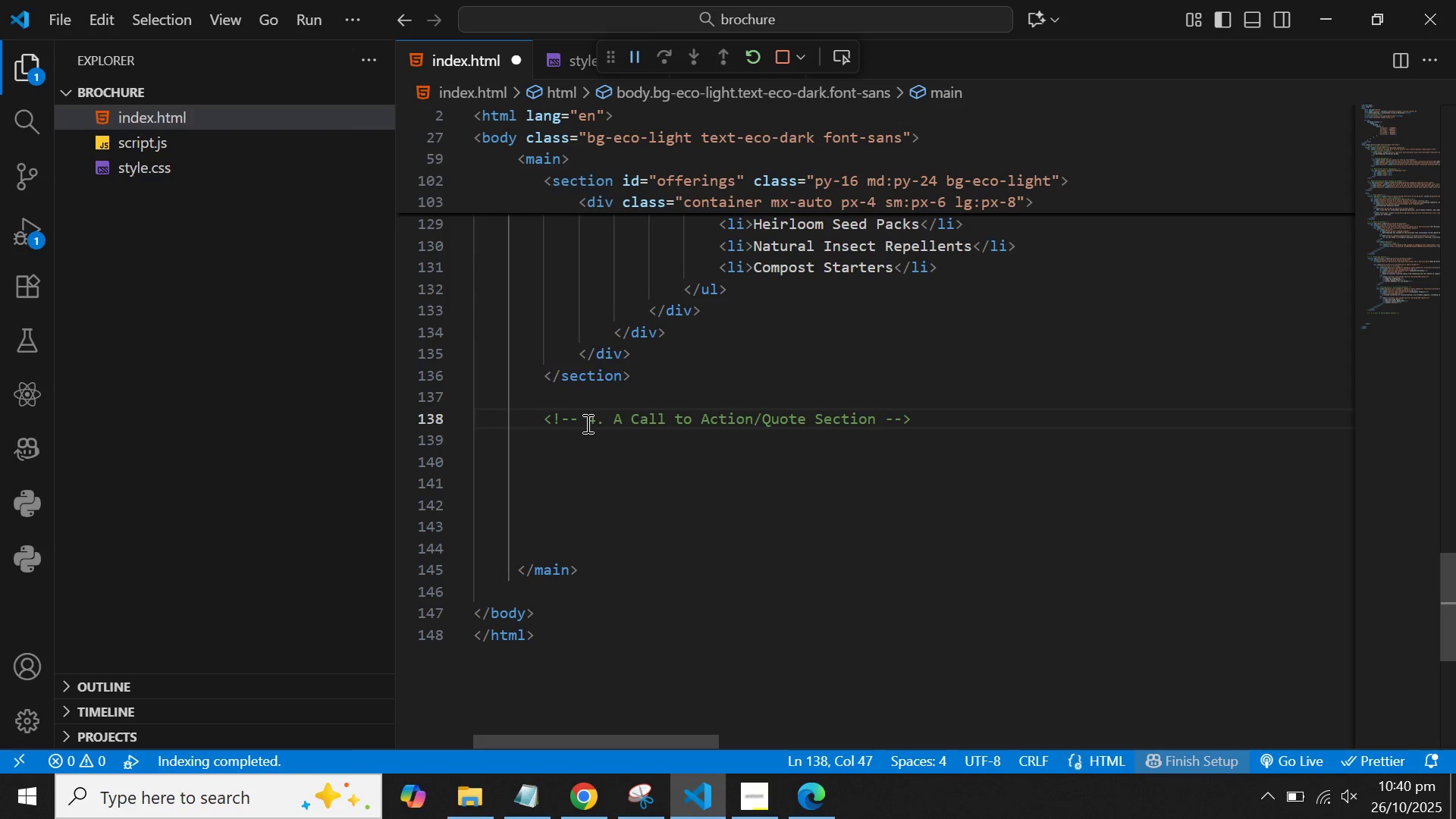 